 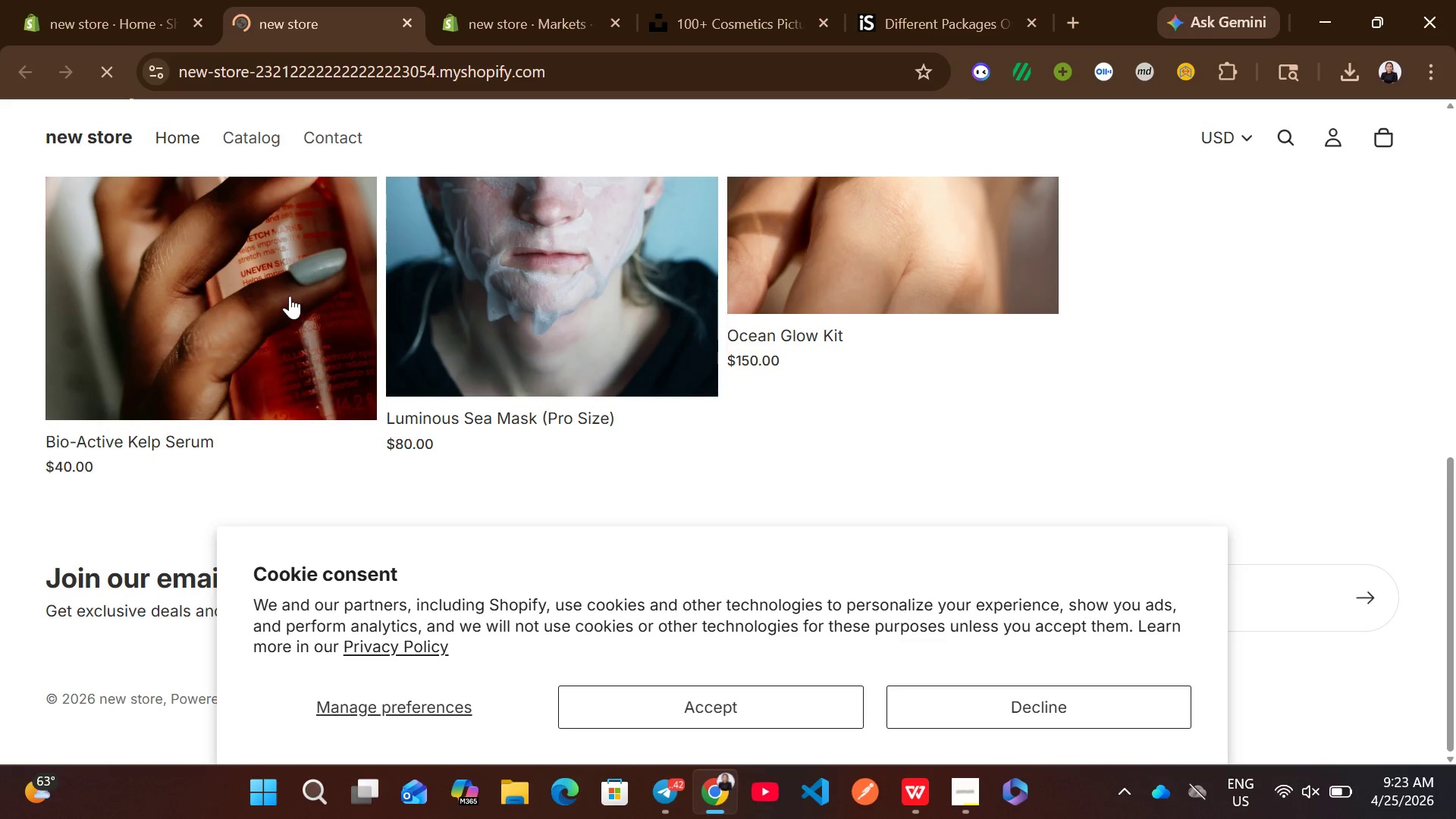 
left_click([130, 0])
 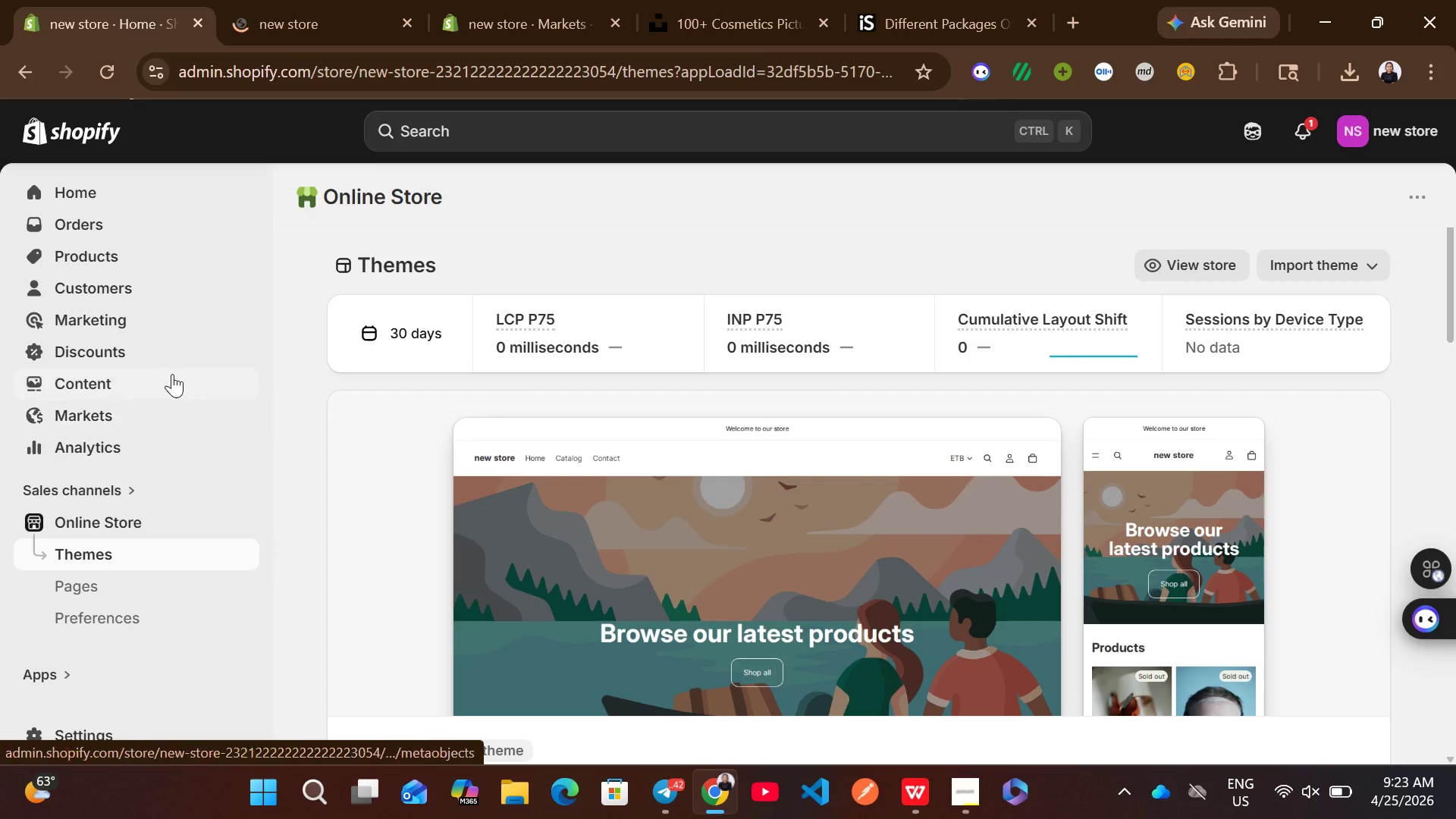 
left_click([138, 262])
 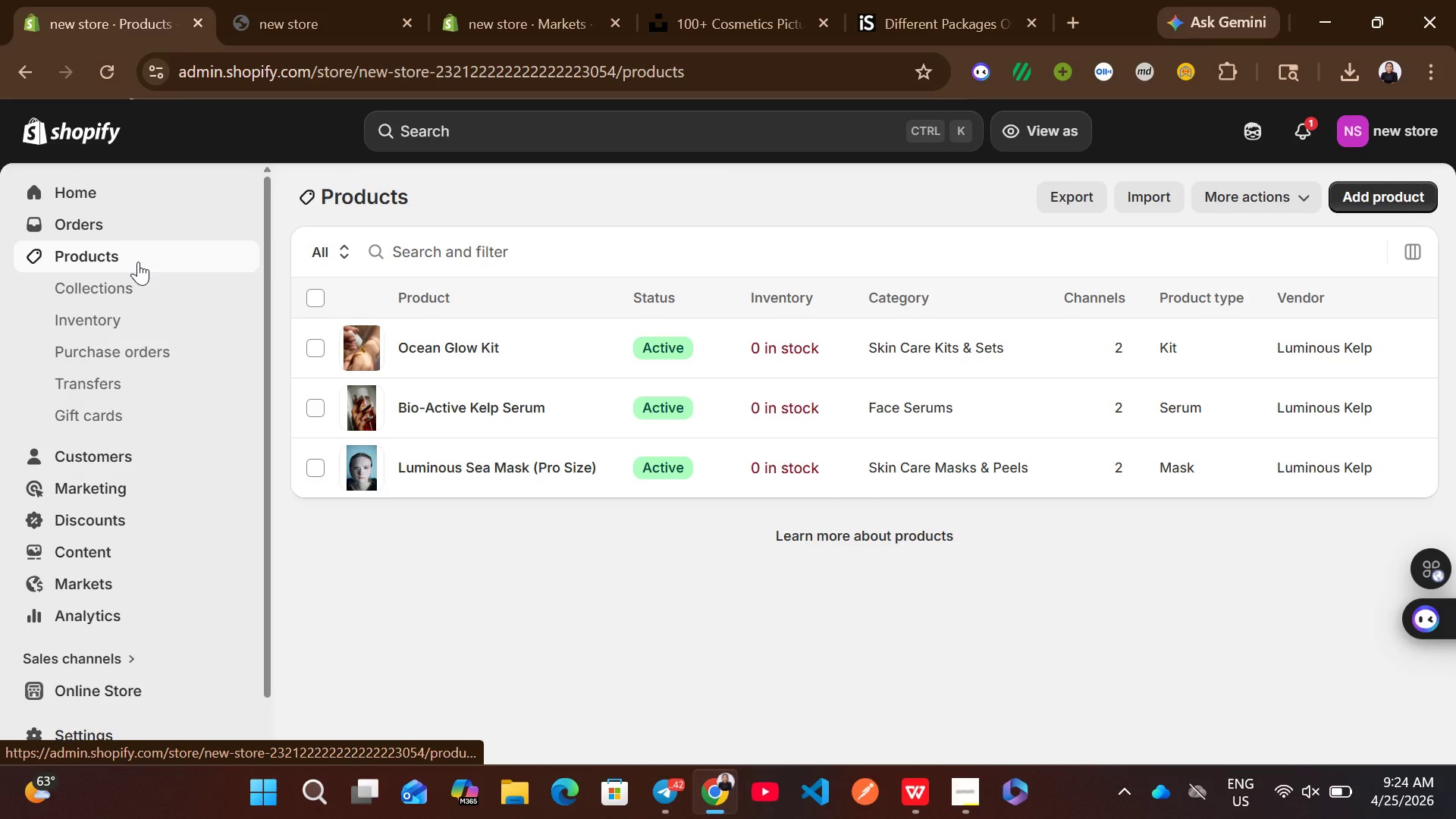 
wait(7.45)
 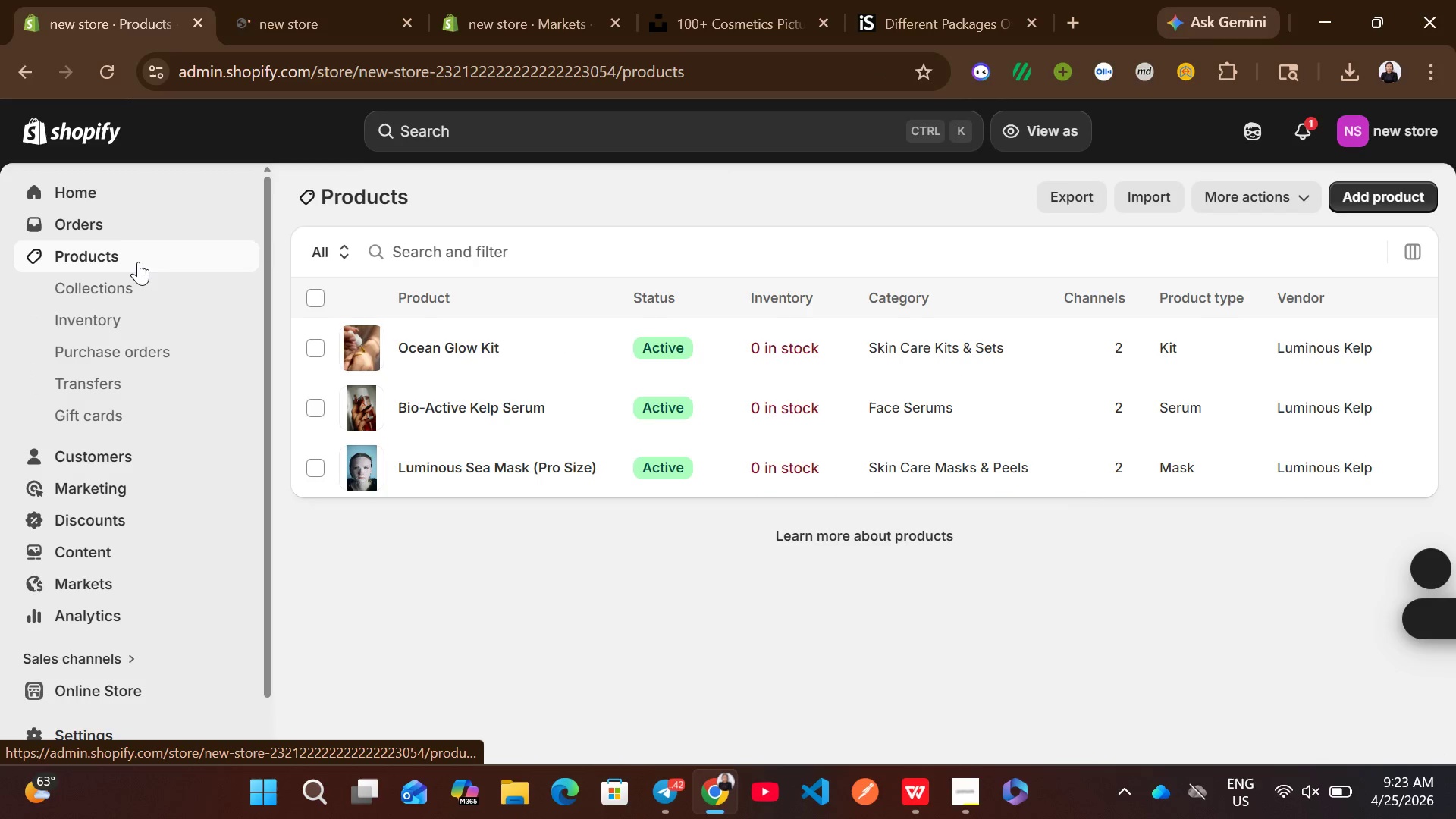 
left_click([803, 469])
 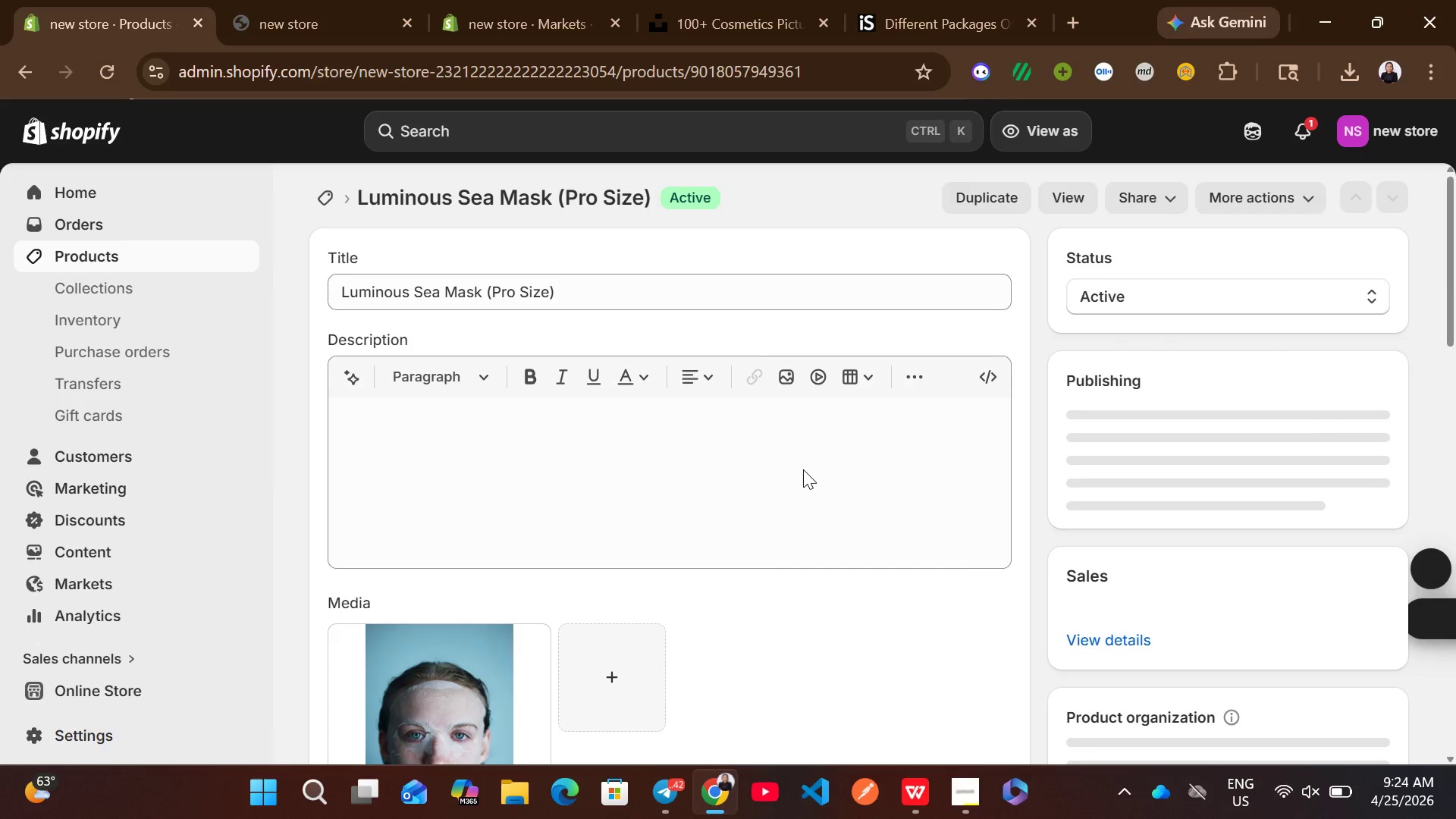 
mouse_move([836, 603])
 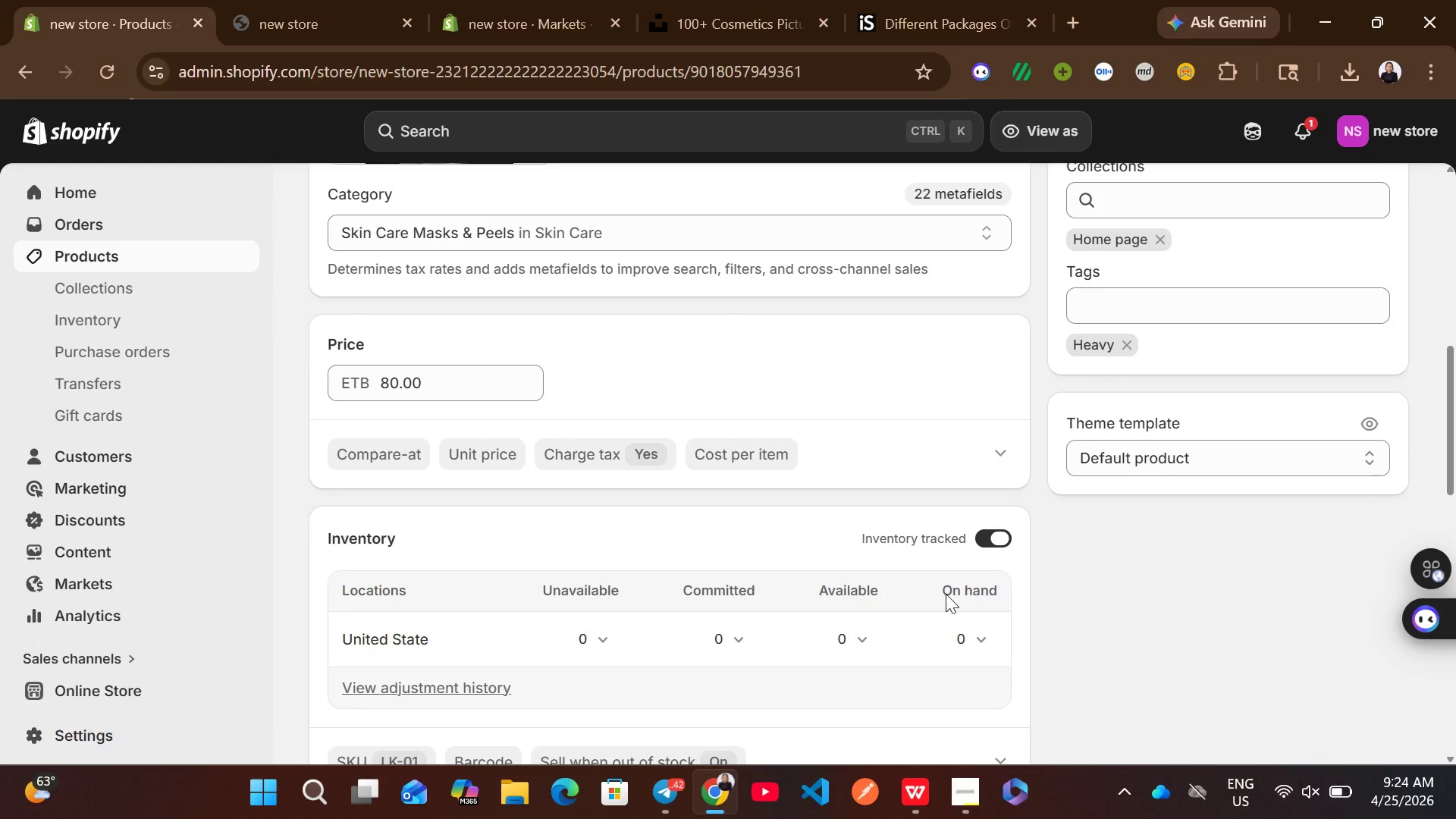 
left_click([946, 594])
 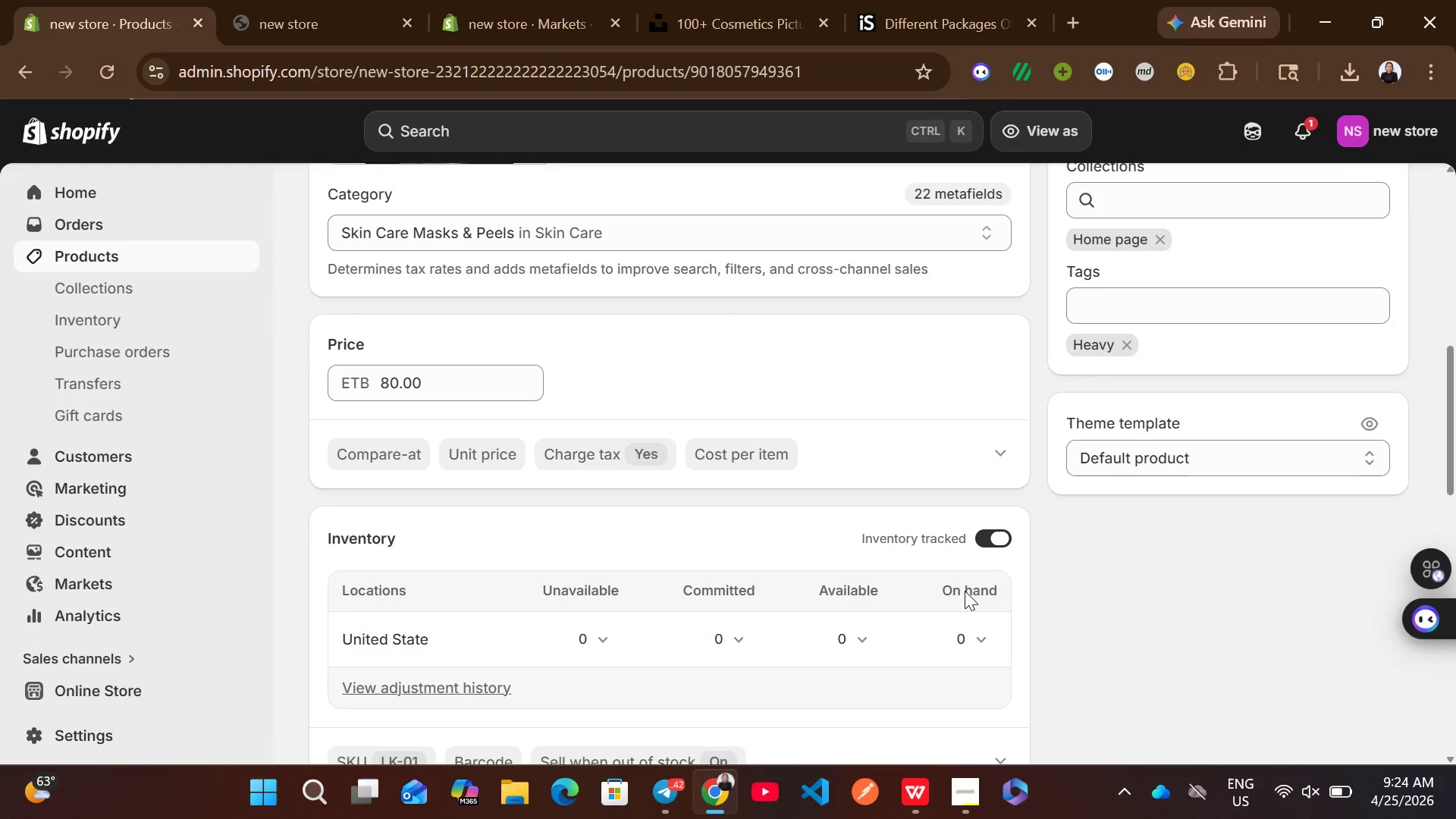 
left_click([965, 591])
 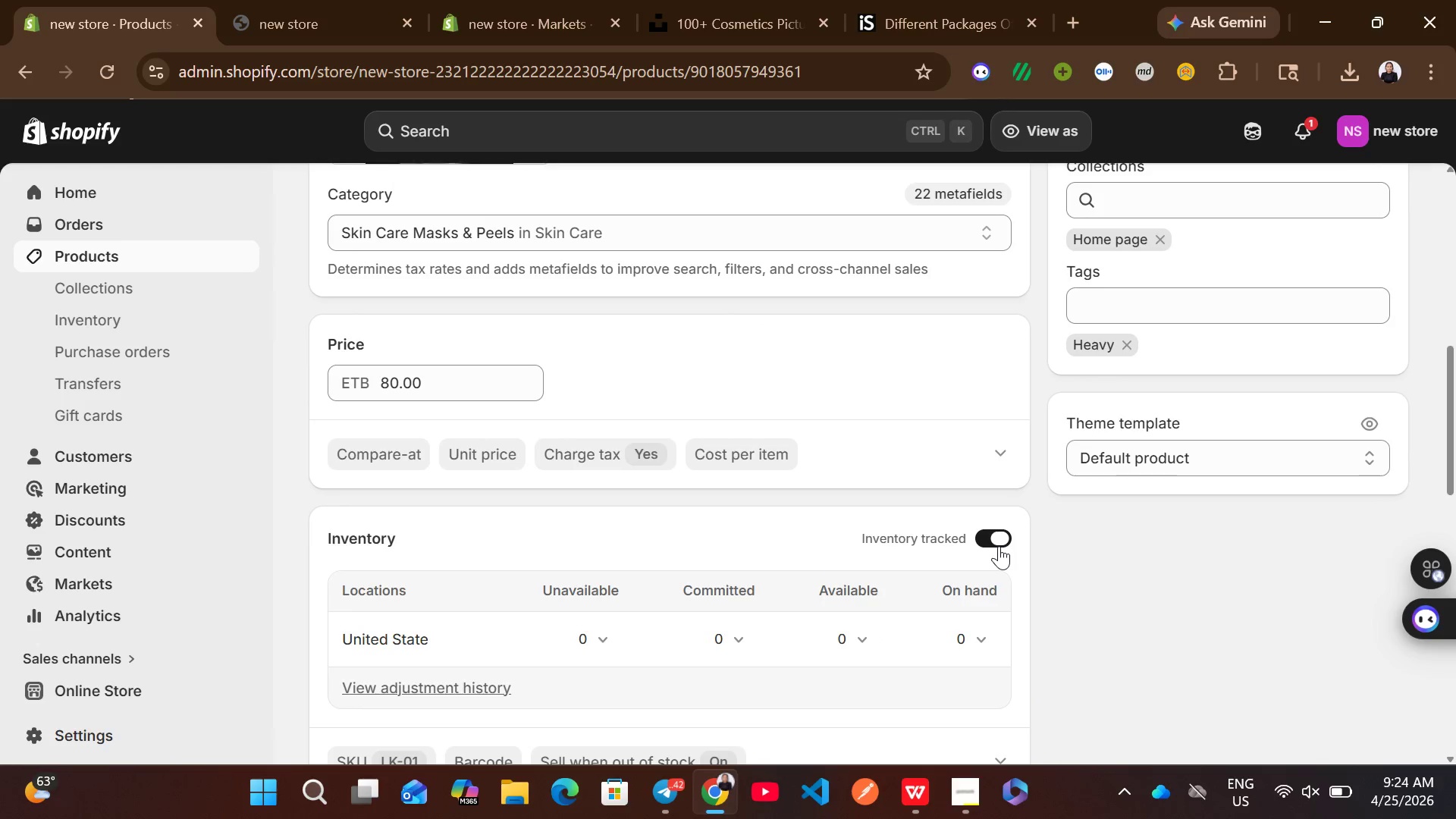 
left_click([1000, 545])
 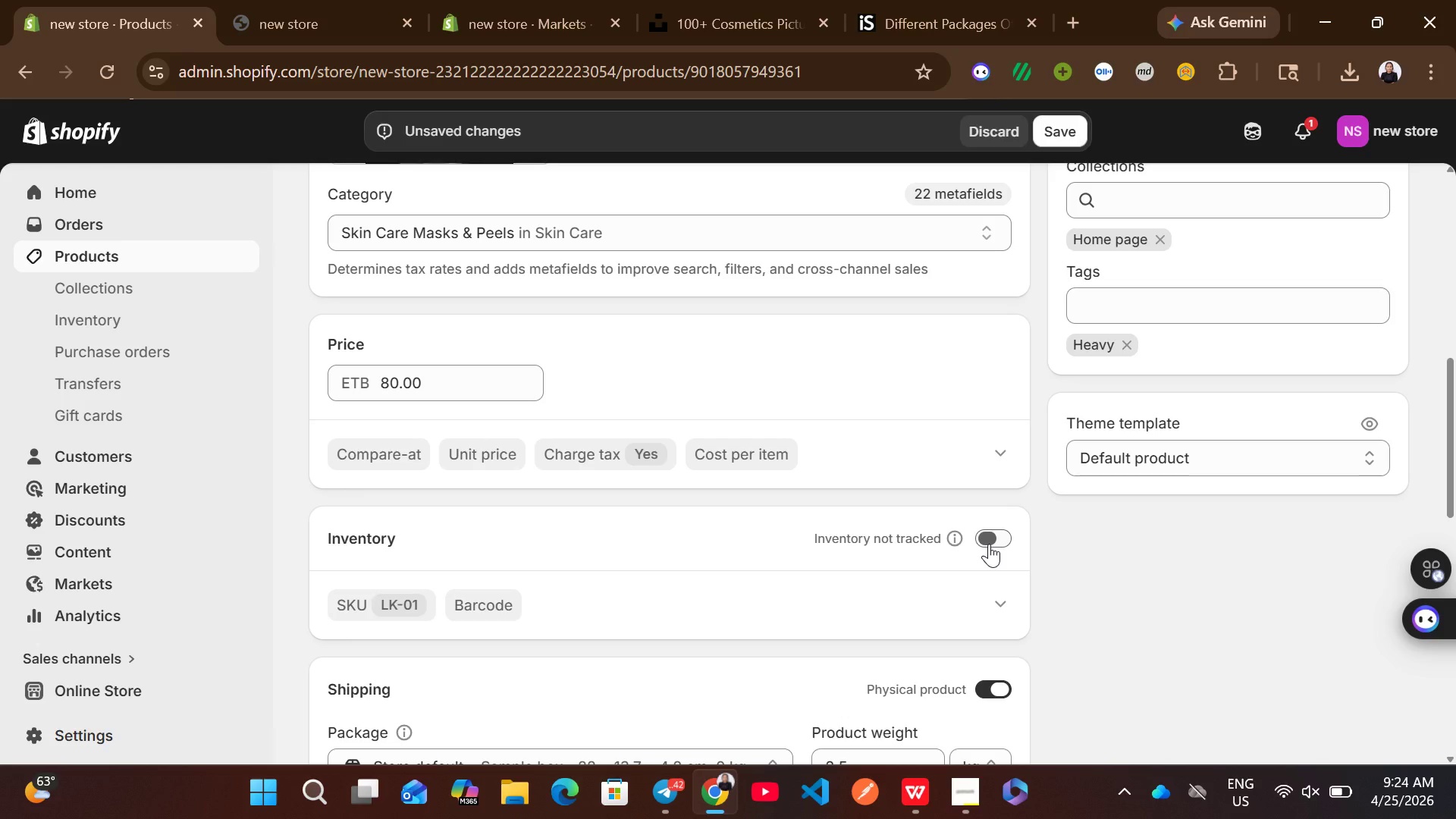 
left_click([989, 544])
 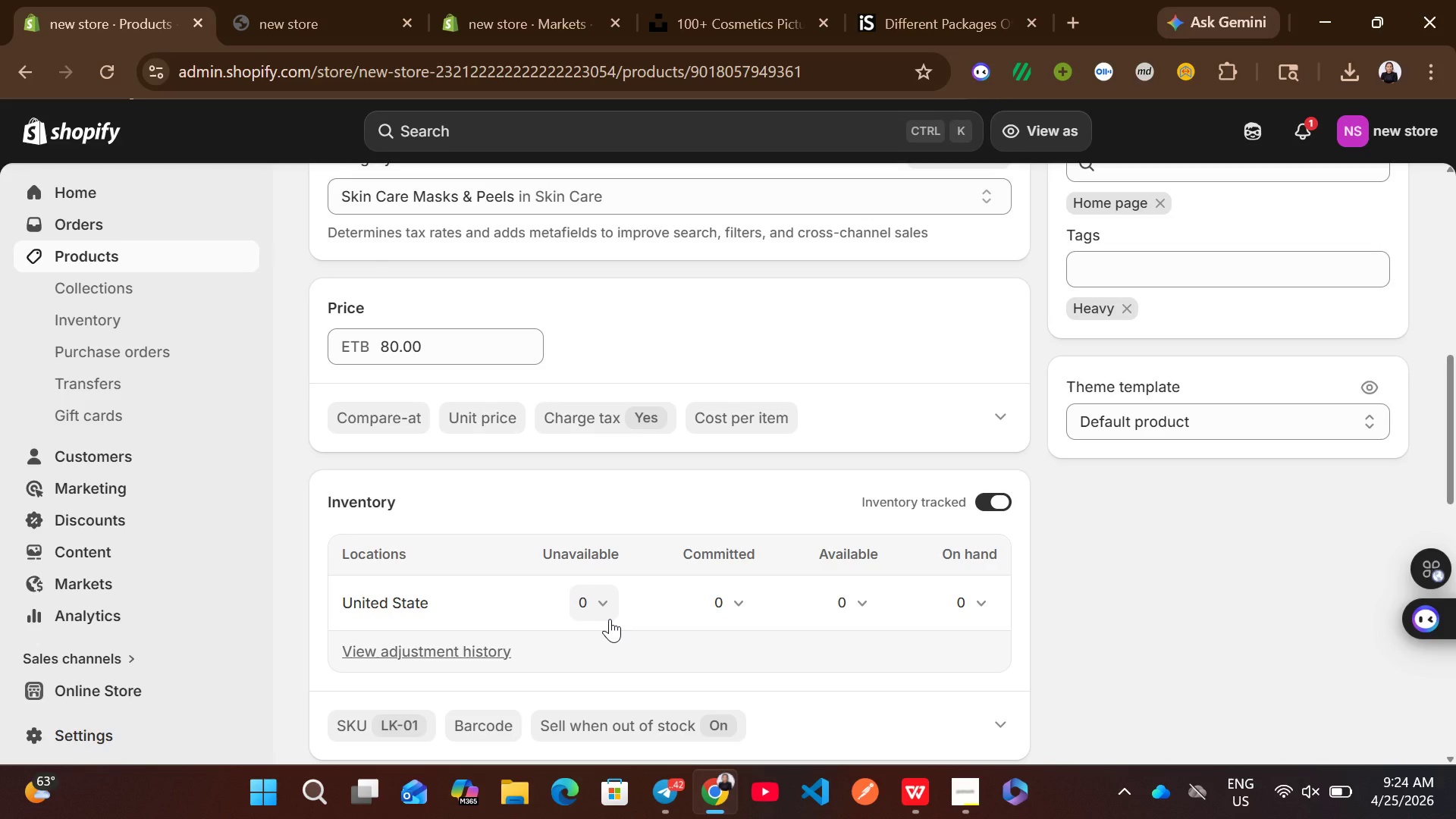 
wait(33.44)
 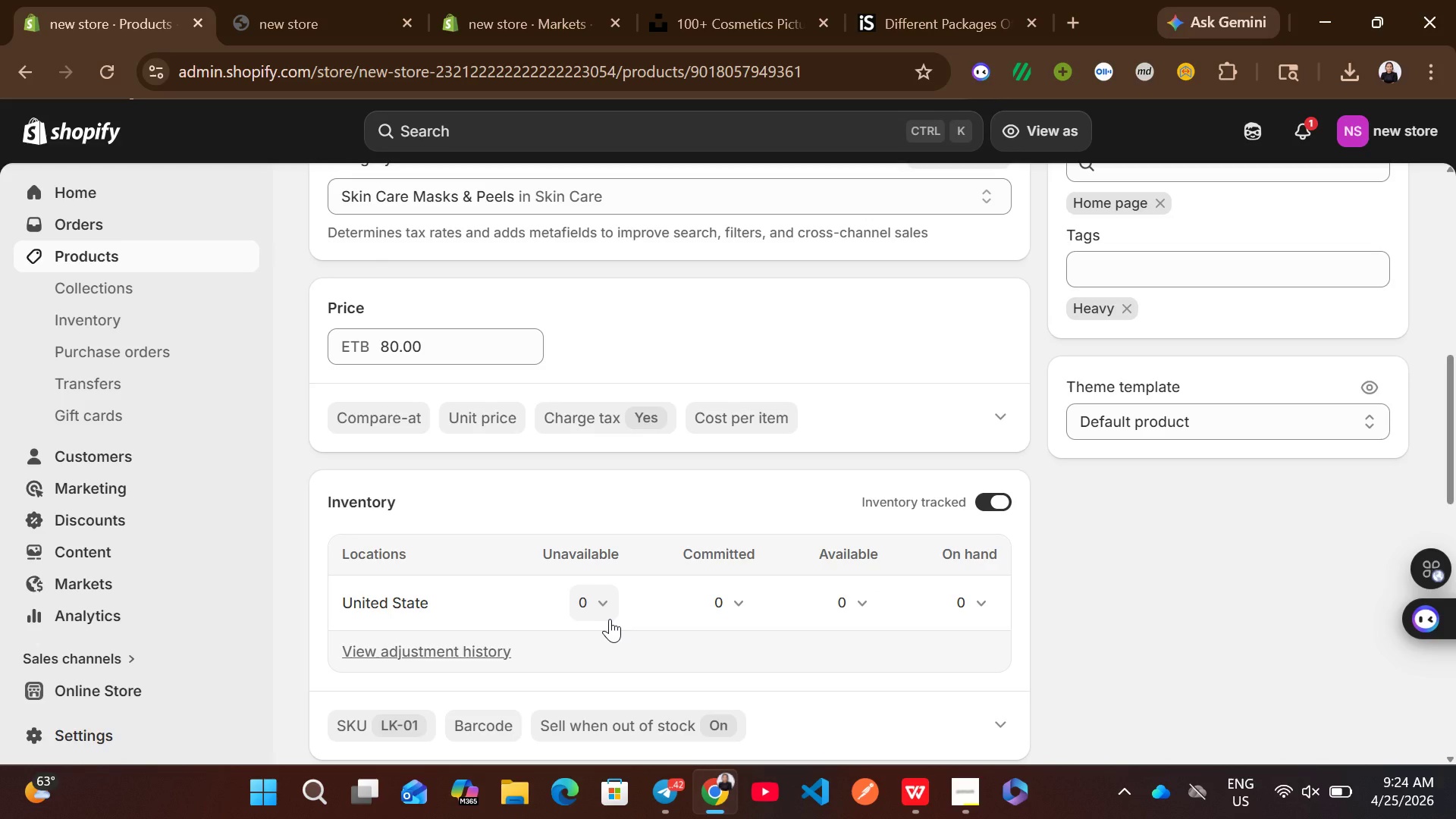 
left_click([494, 620])
 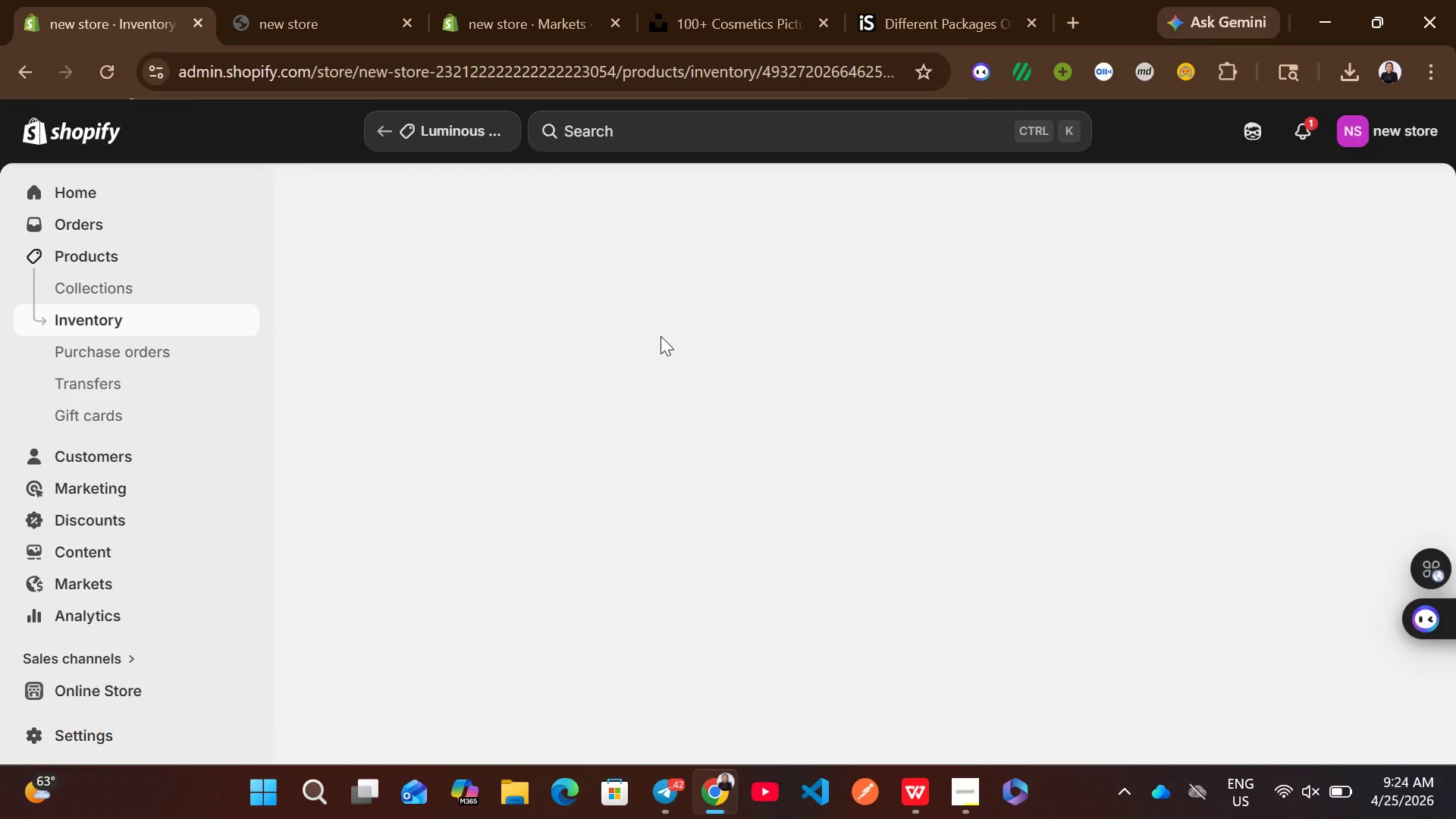 
wait(10.19)
 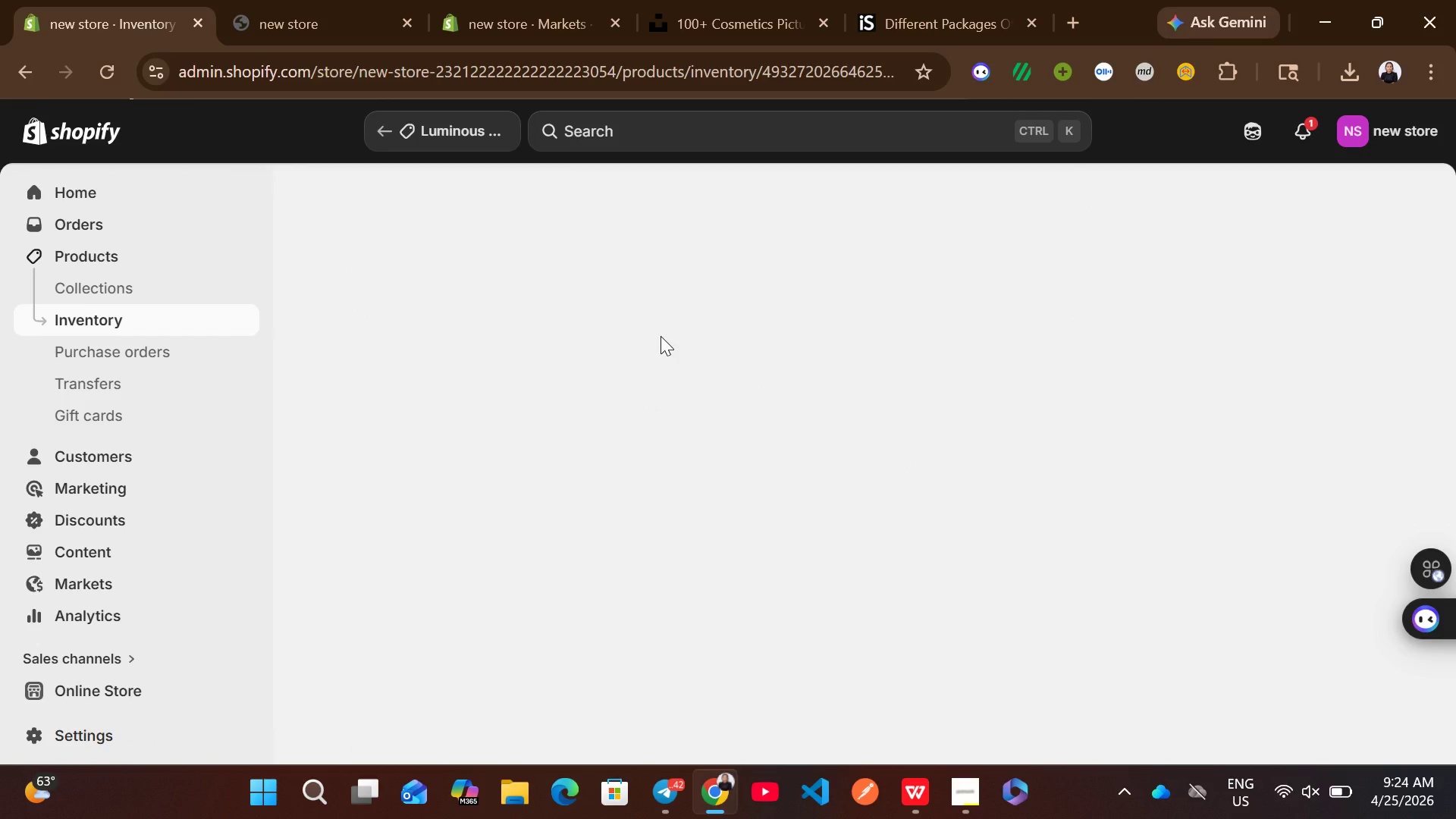 
left_click([89, 256])
 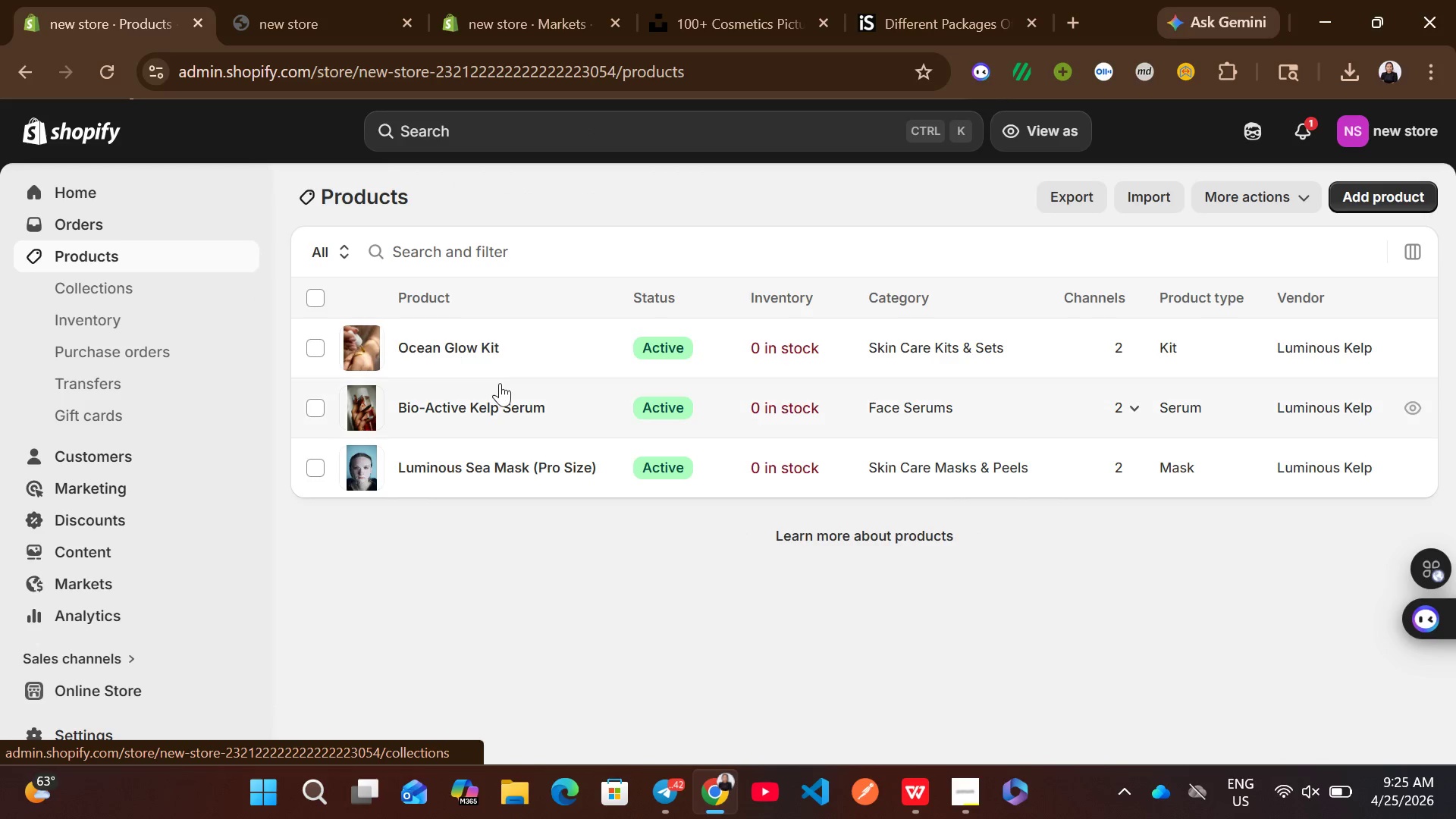 
left_click([555, 359])
 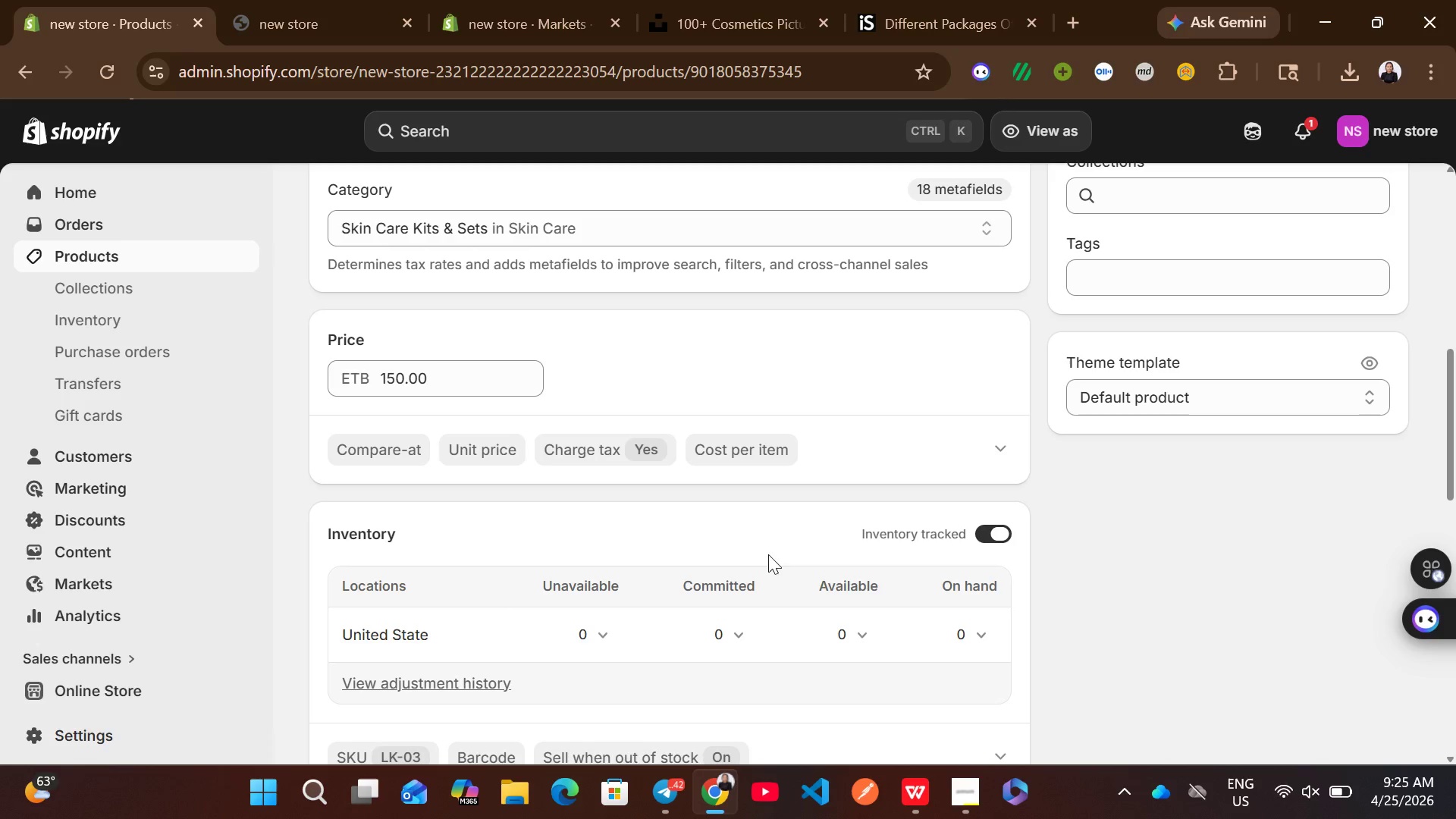 
wait(7.3)
 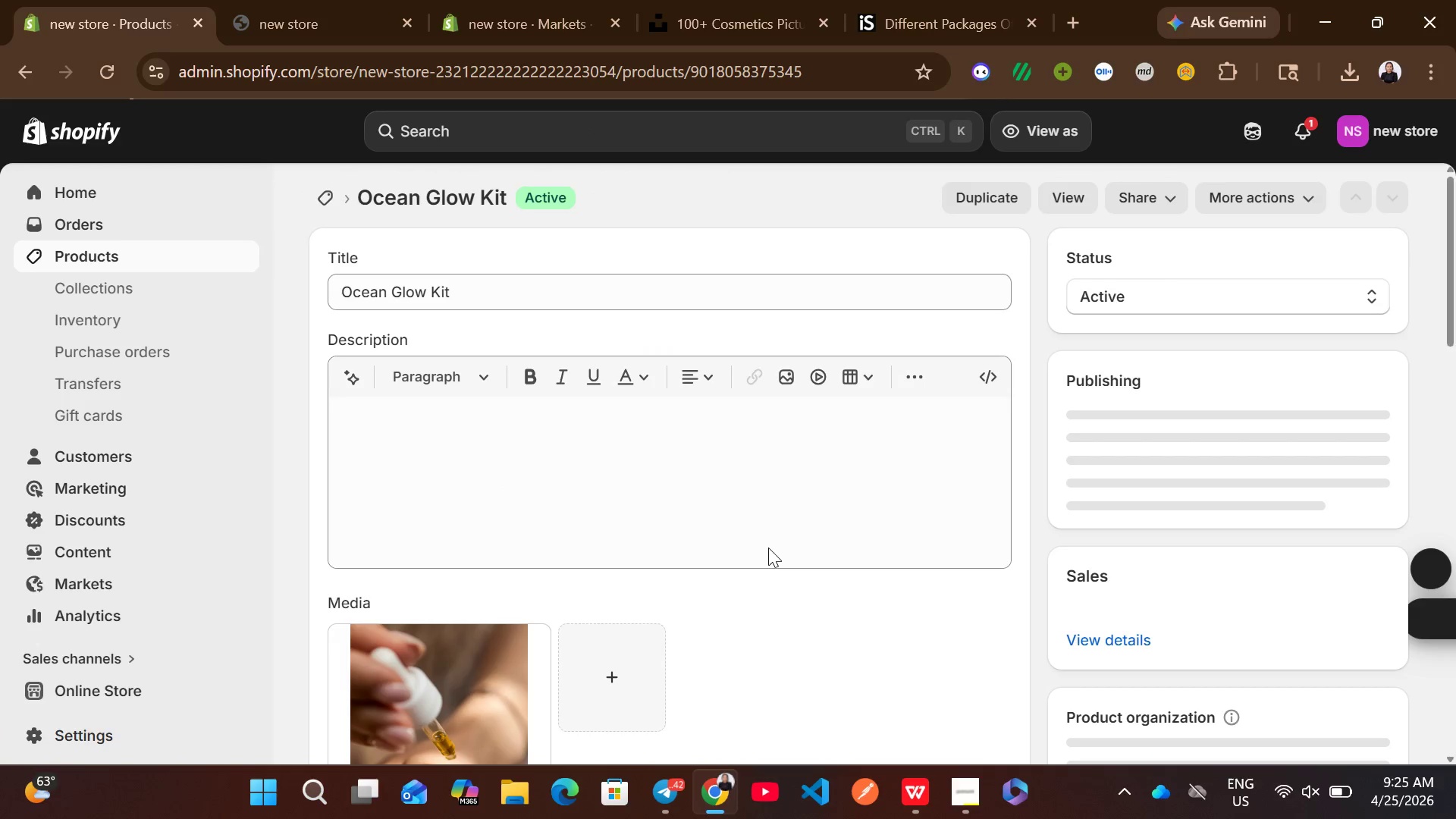 
left_click([966, 574])
 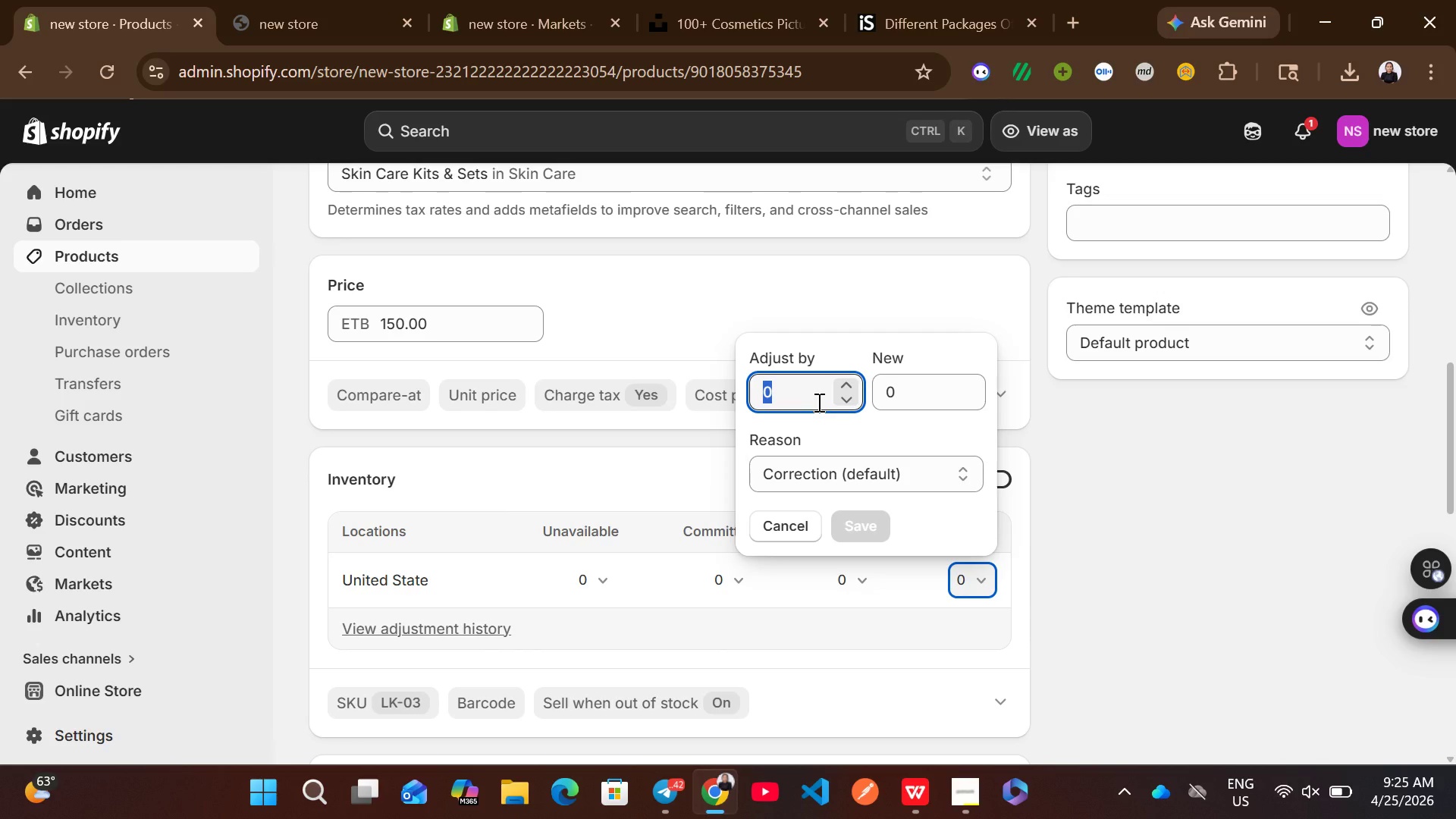 
type(50)
 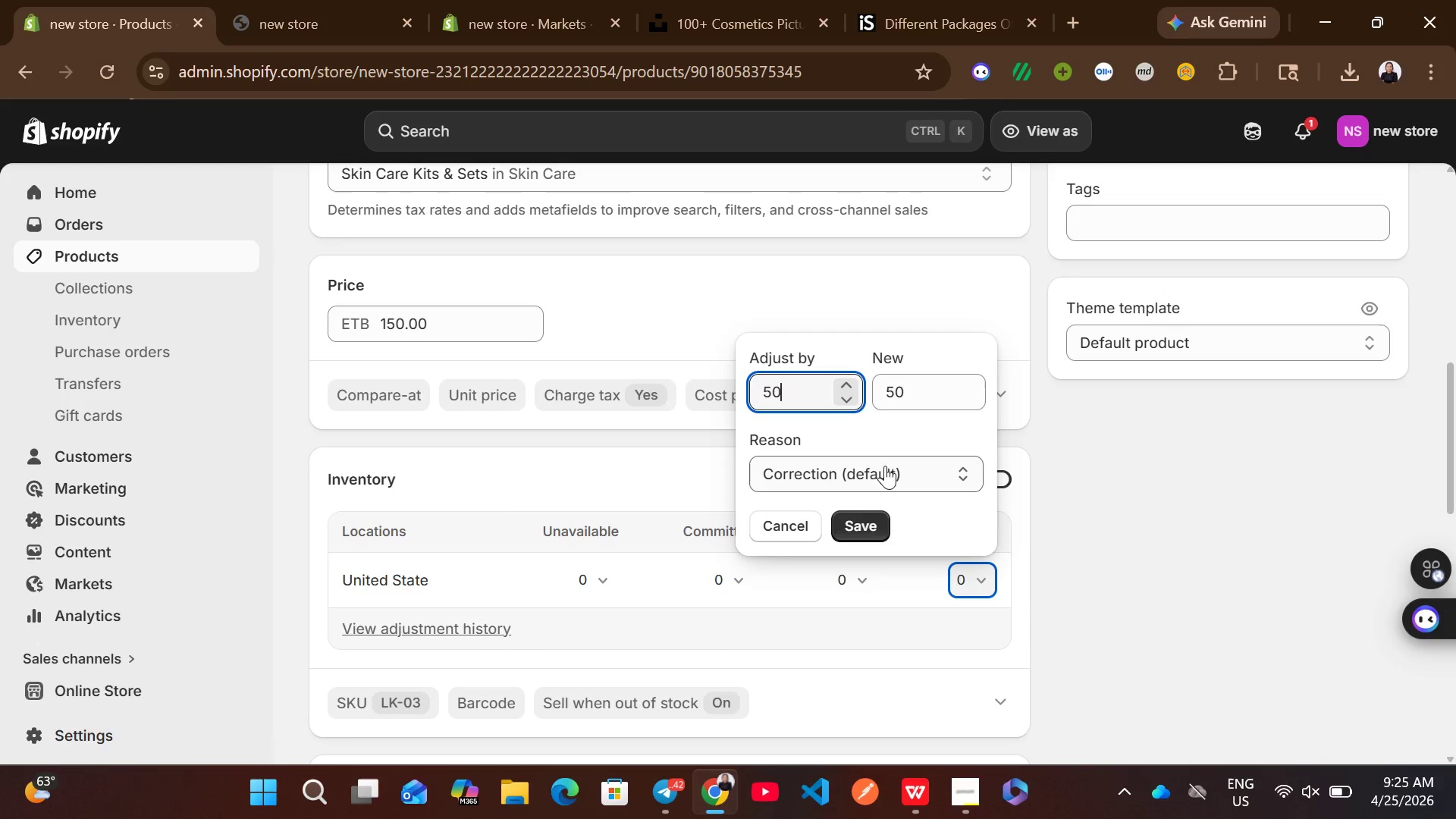 
left_click([863, 524])
 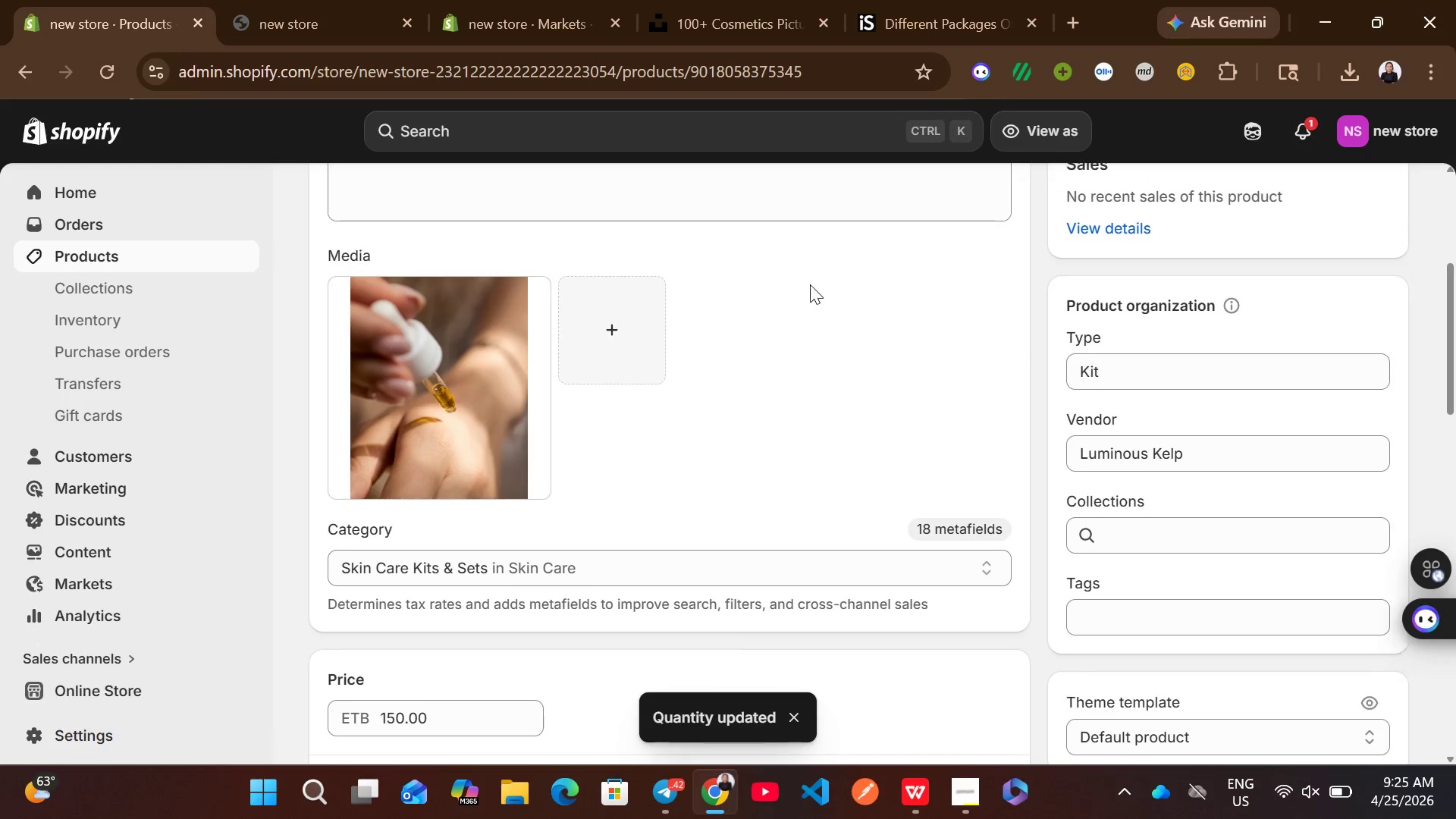 
wait(5.34)
 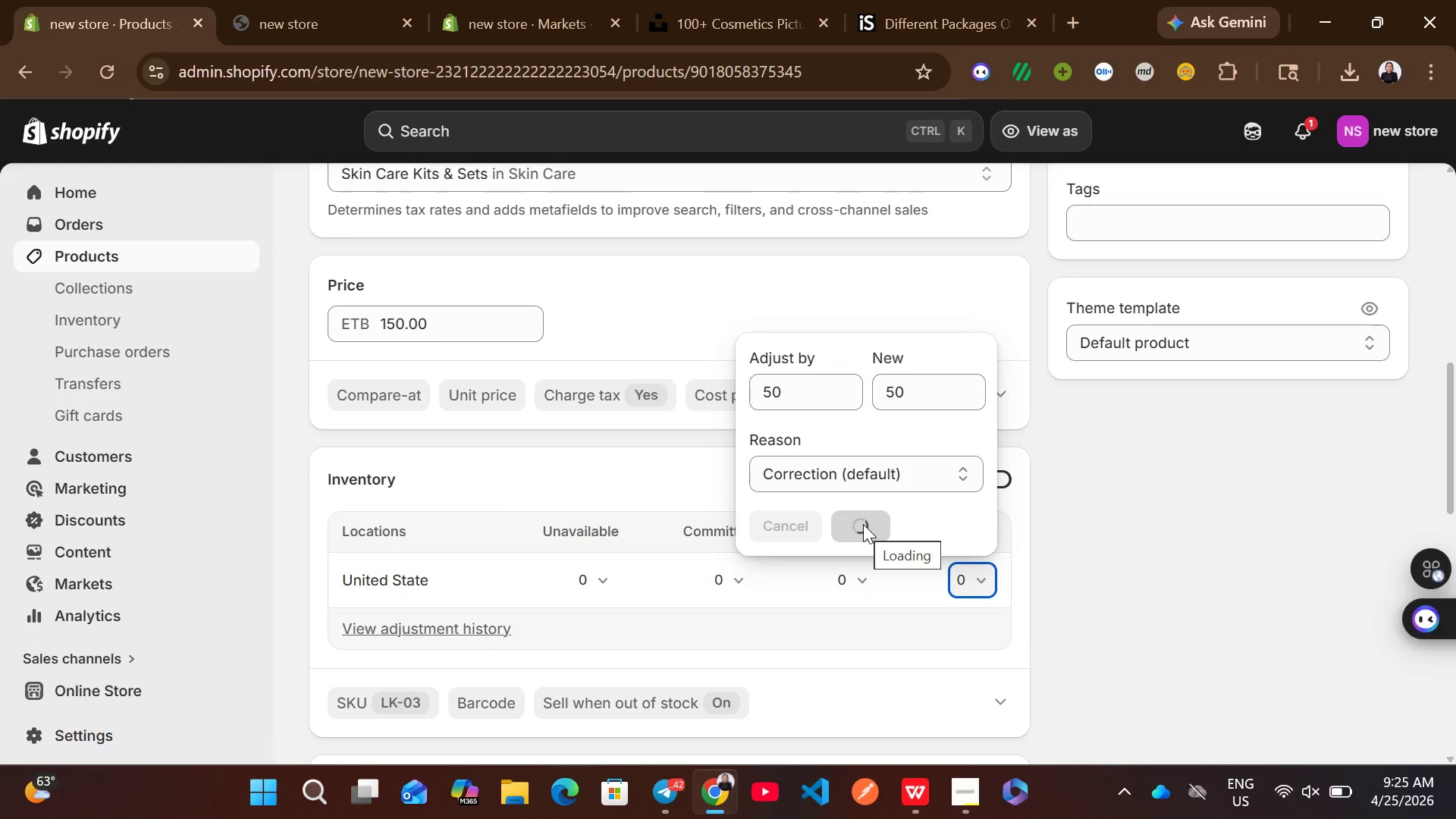 
left_click([177, 258])
 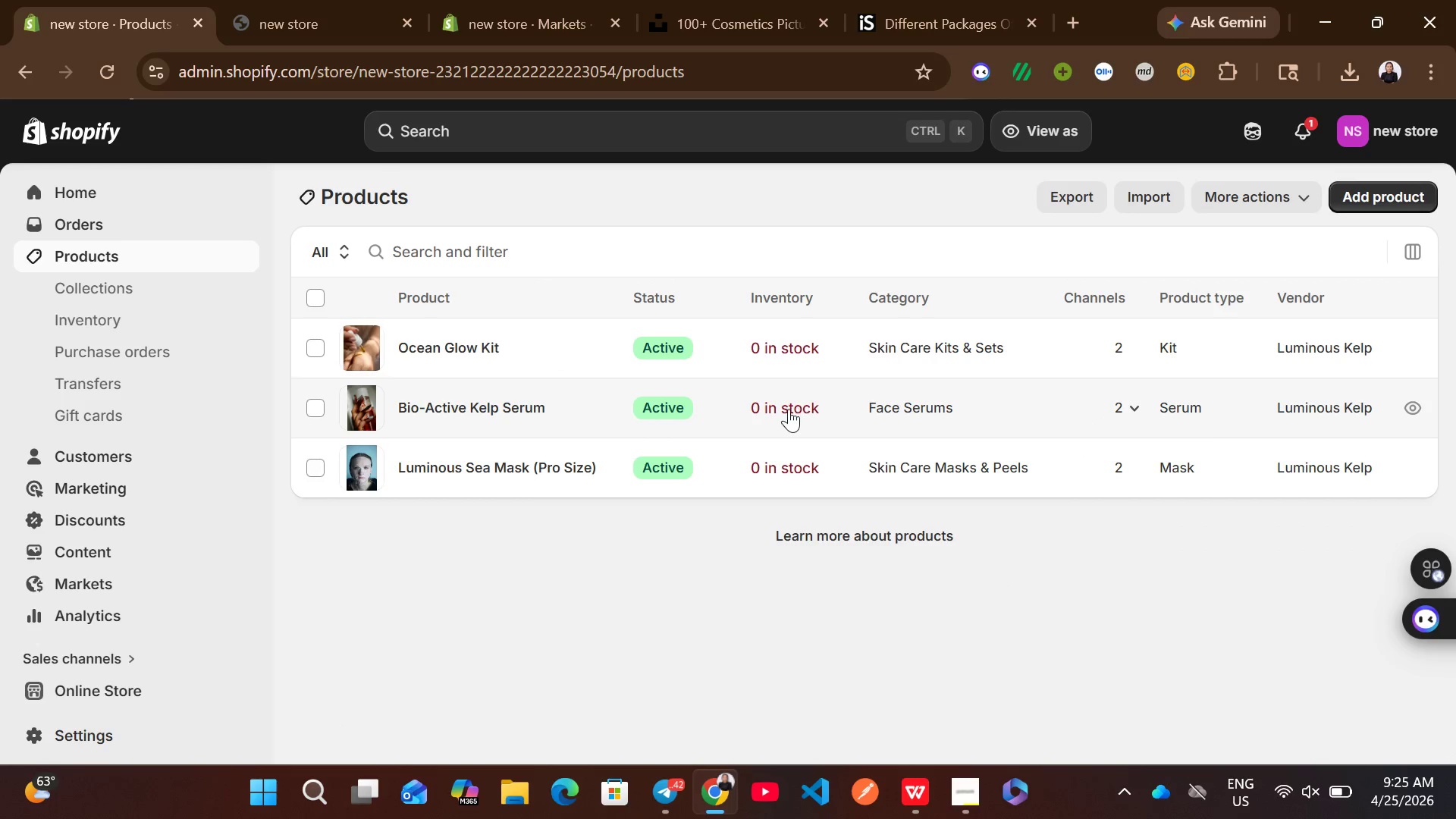 
left_click([781, 410])
 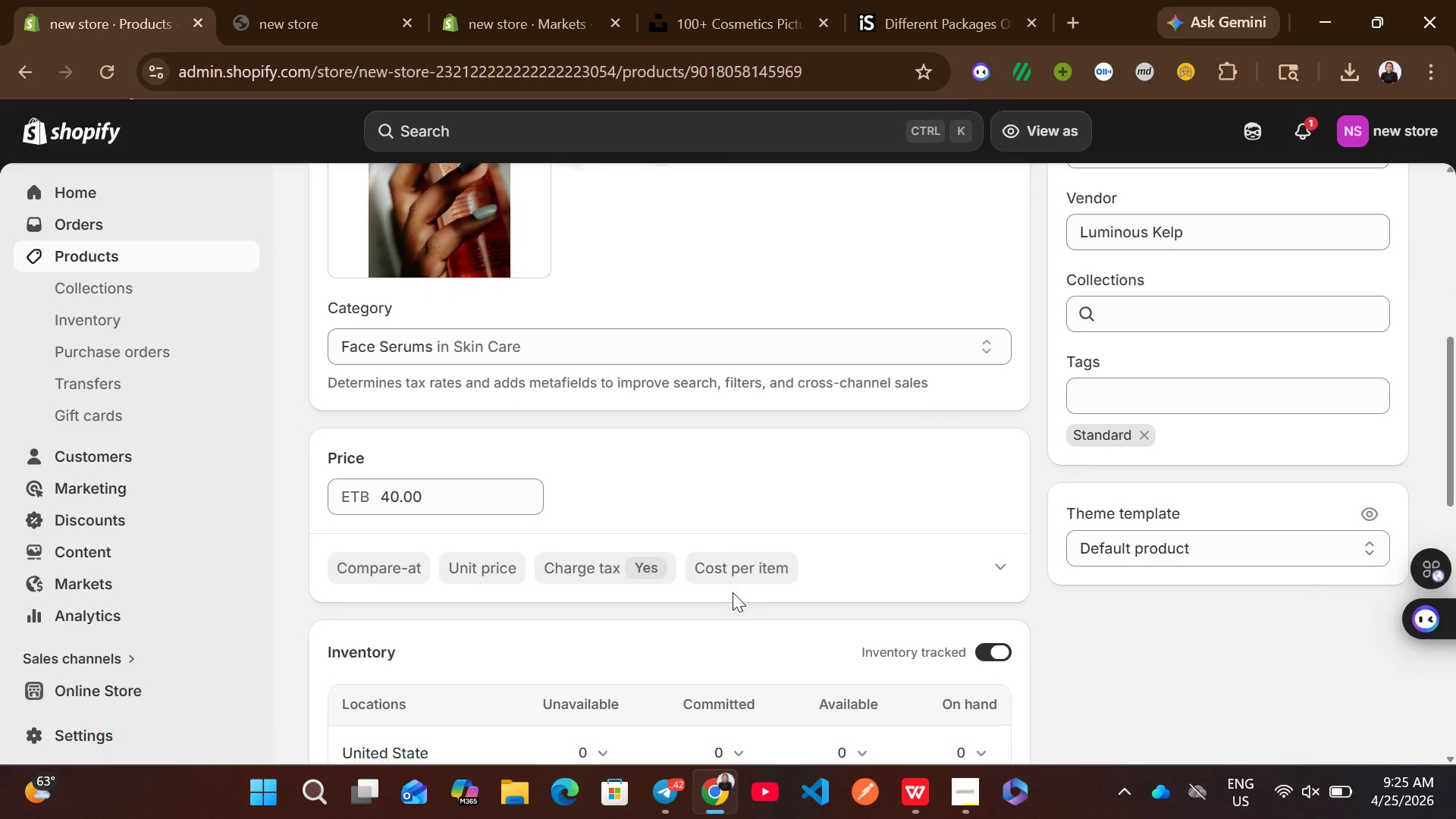 
left_click([862, 631])
 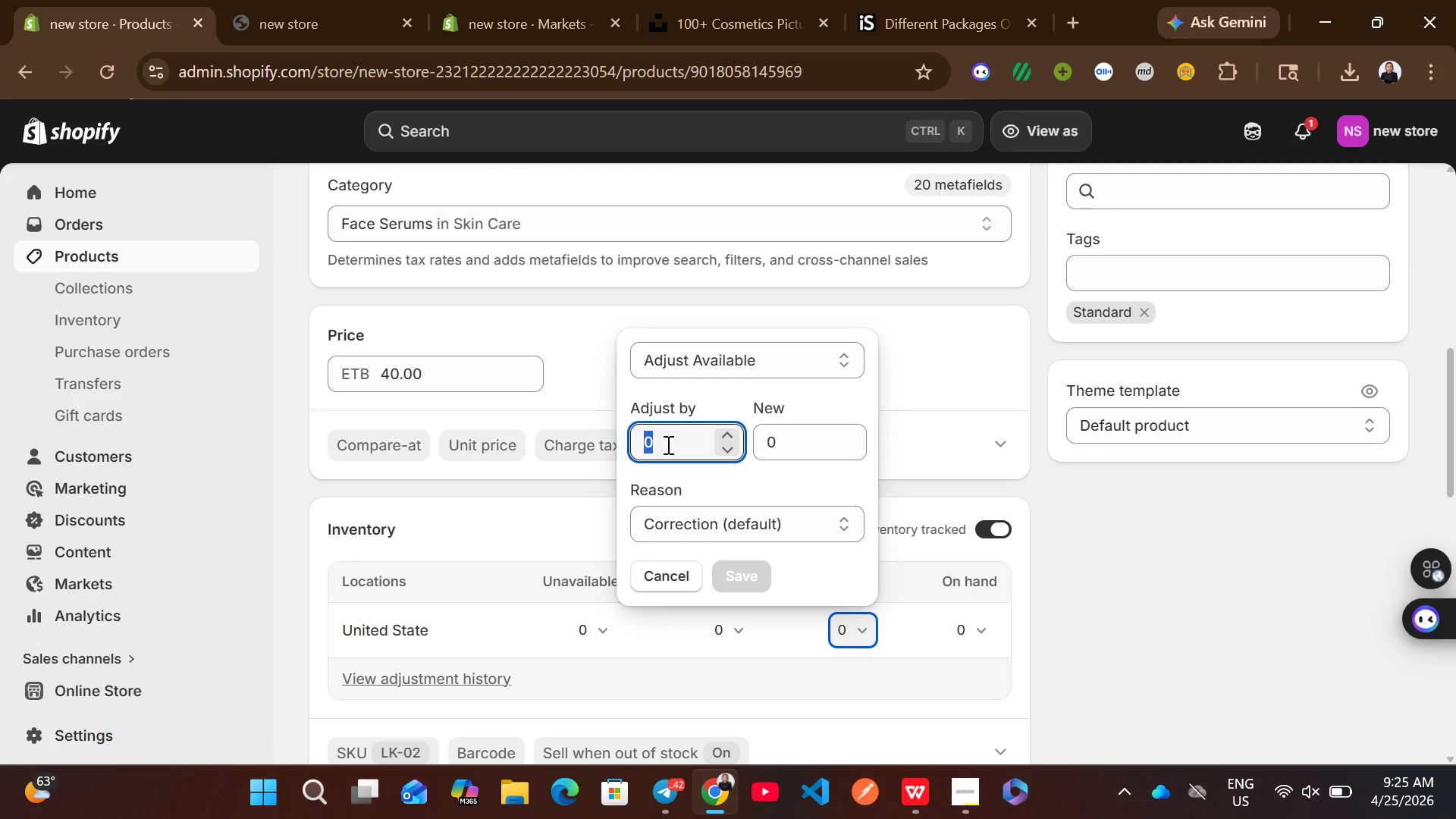 
type(50)
 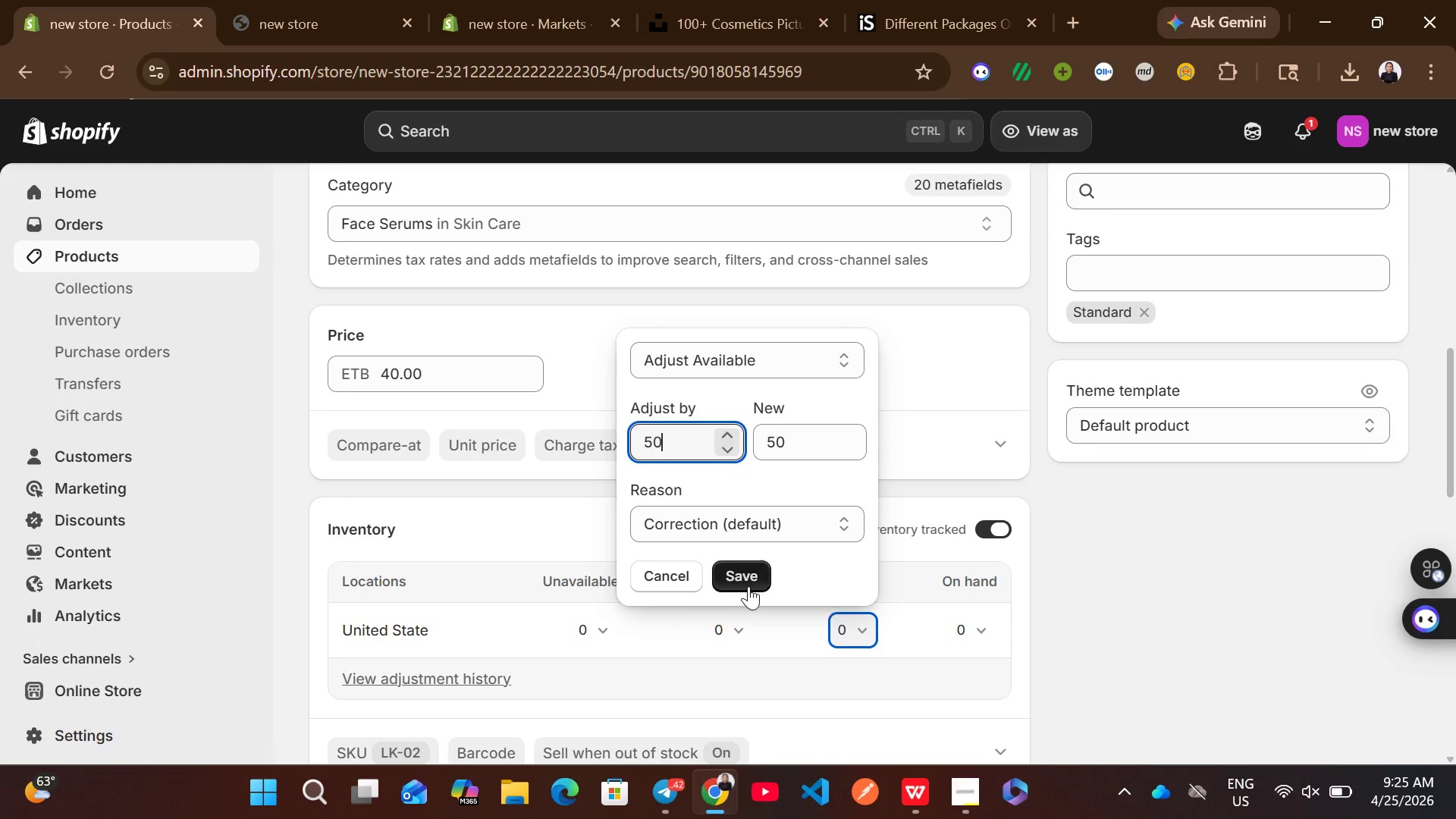 
left_click([741, 581])
 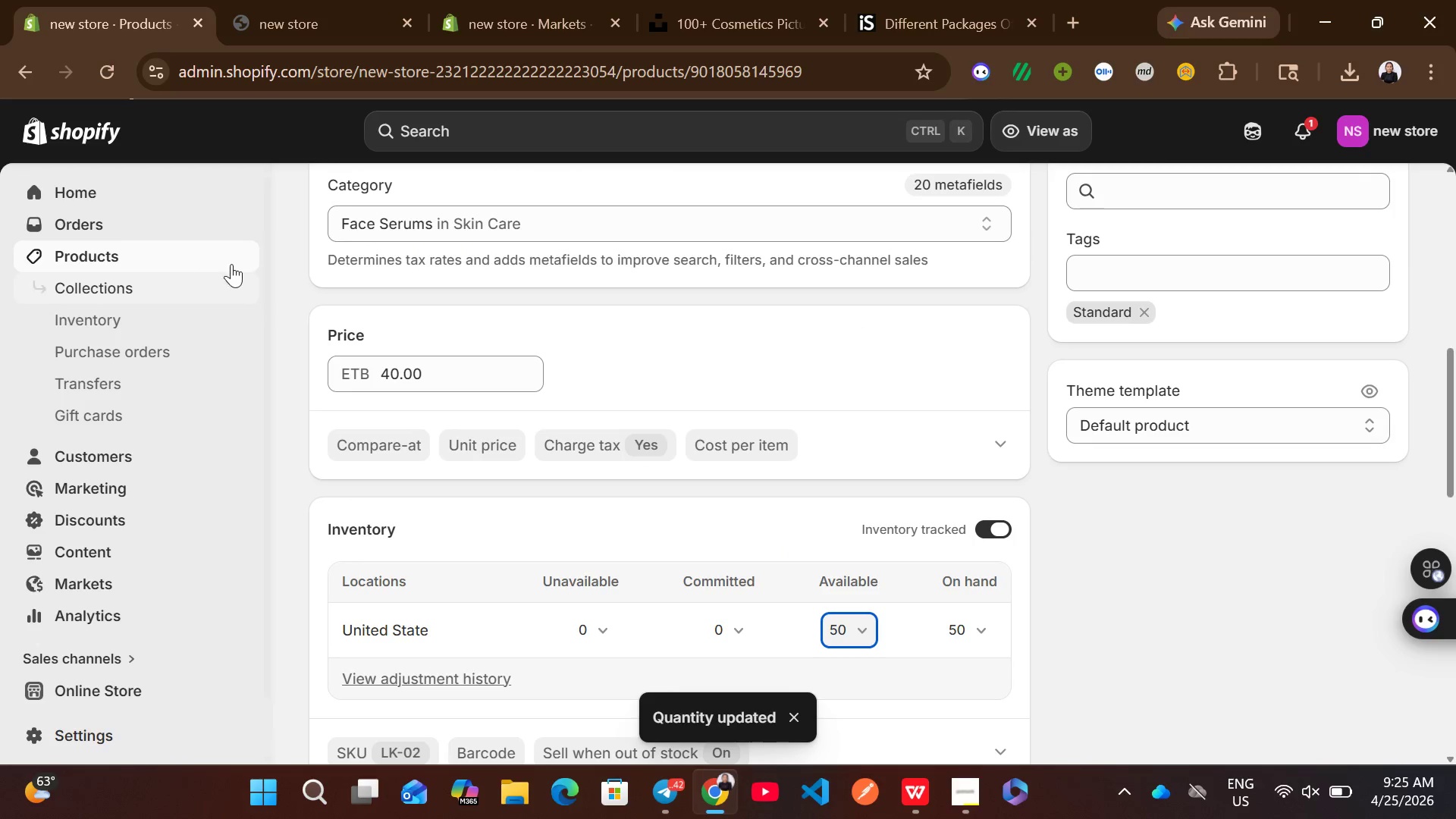 
left_click([206, 252])
 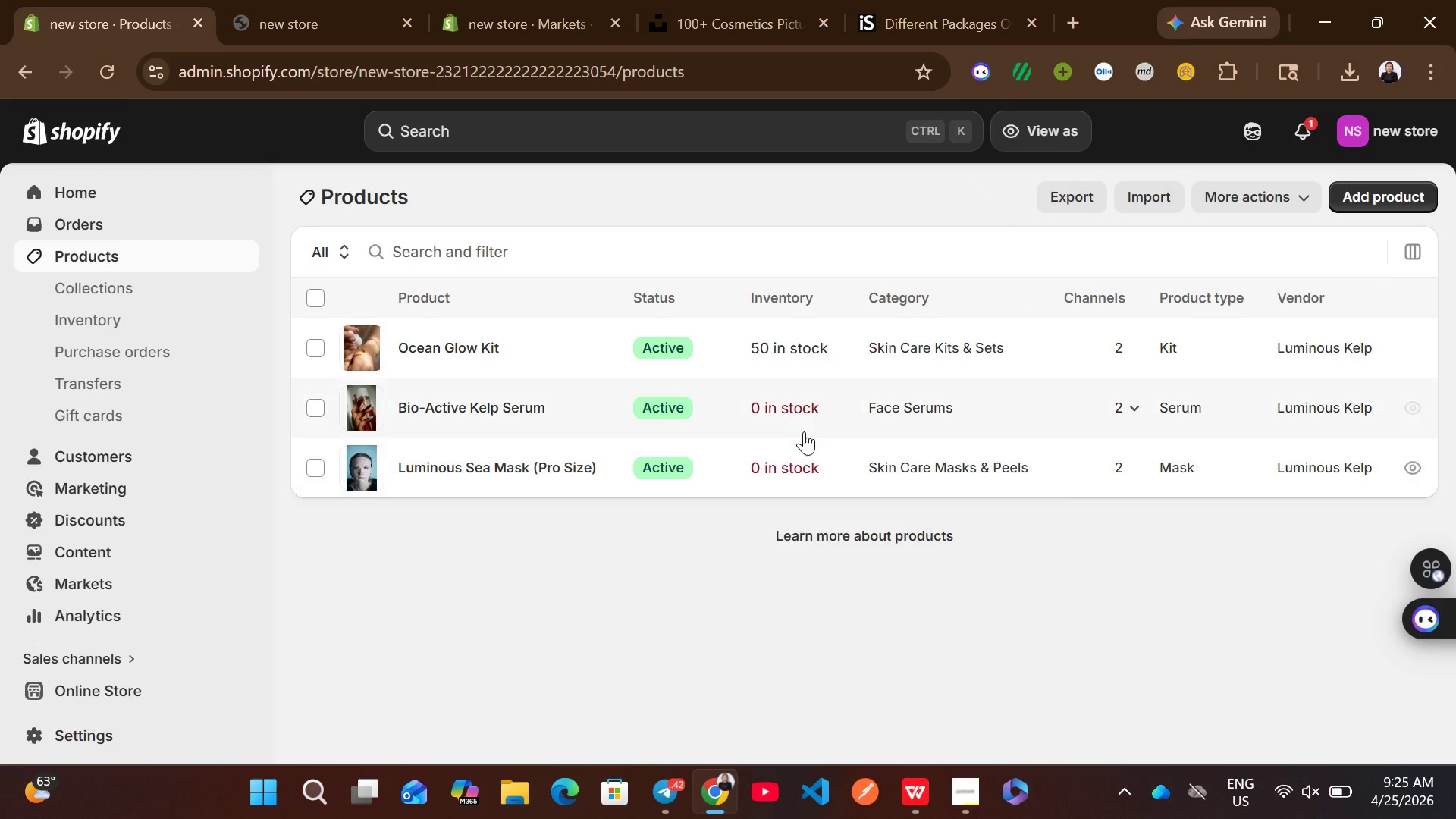 
left_click([809, 414])
 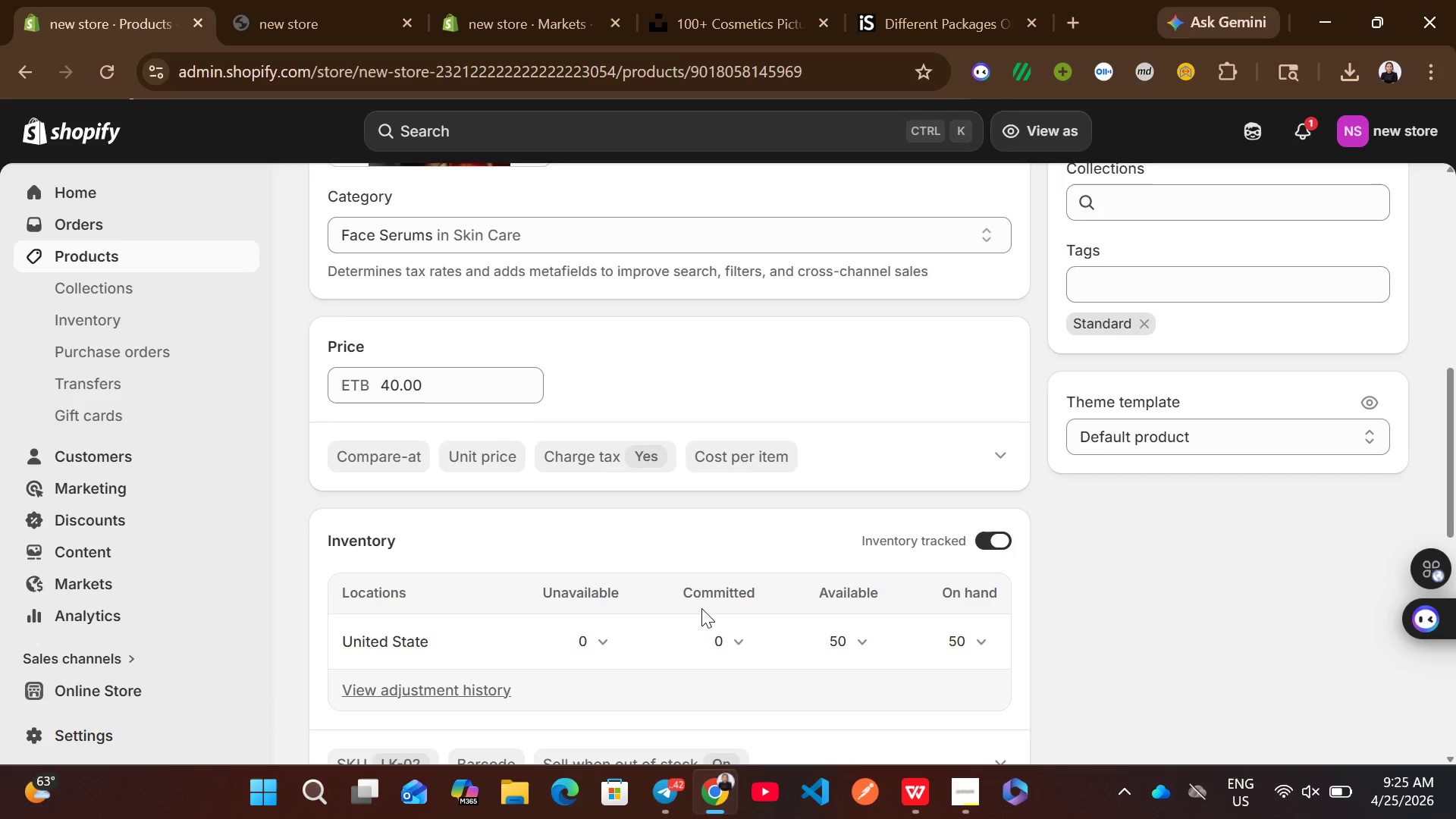 
wait(5.2)
 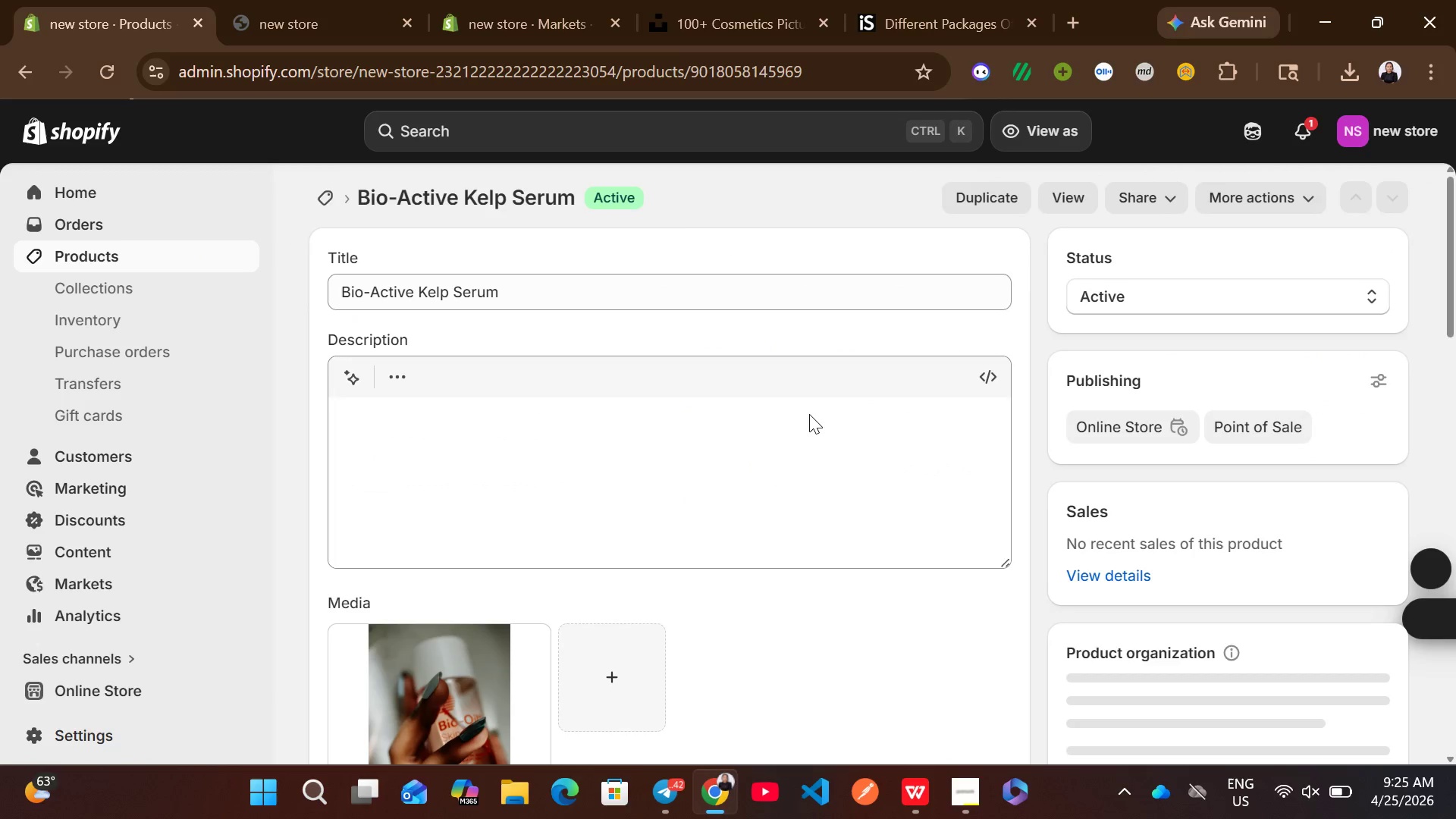 
left_click([234, 251])
 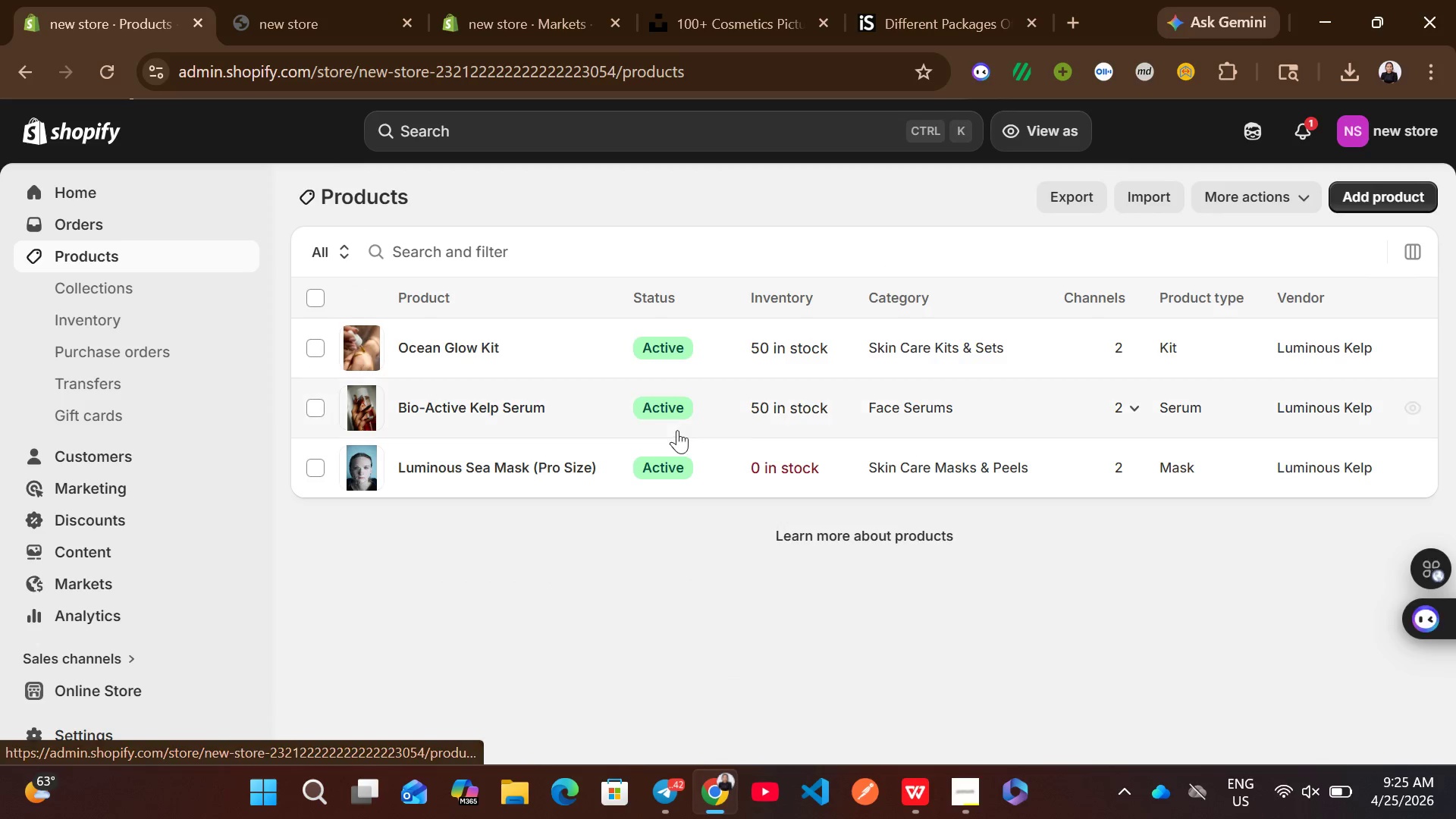 
left_click([805, 469])
 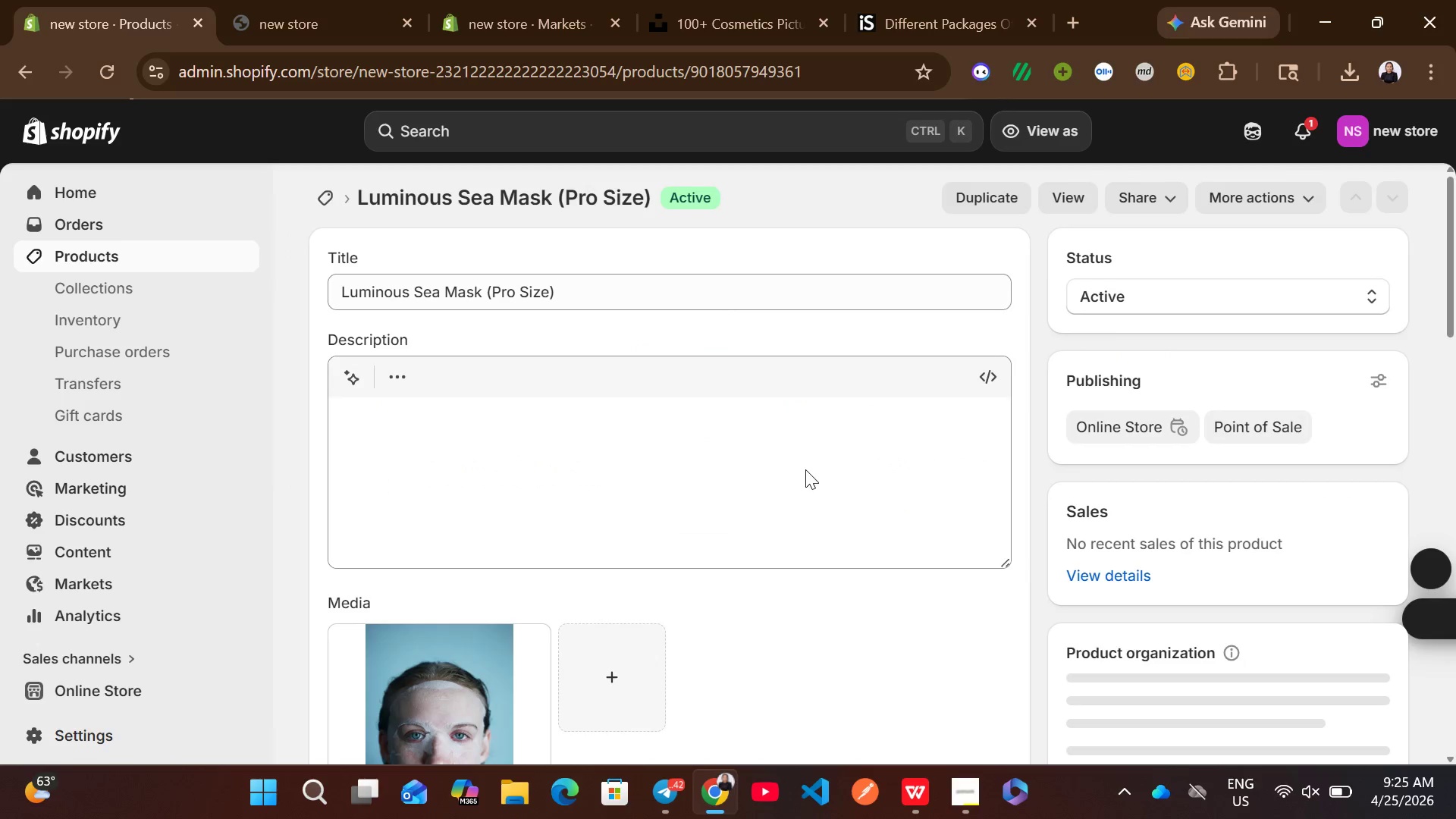 
mouse_move([680, 595])
 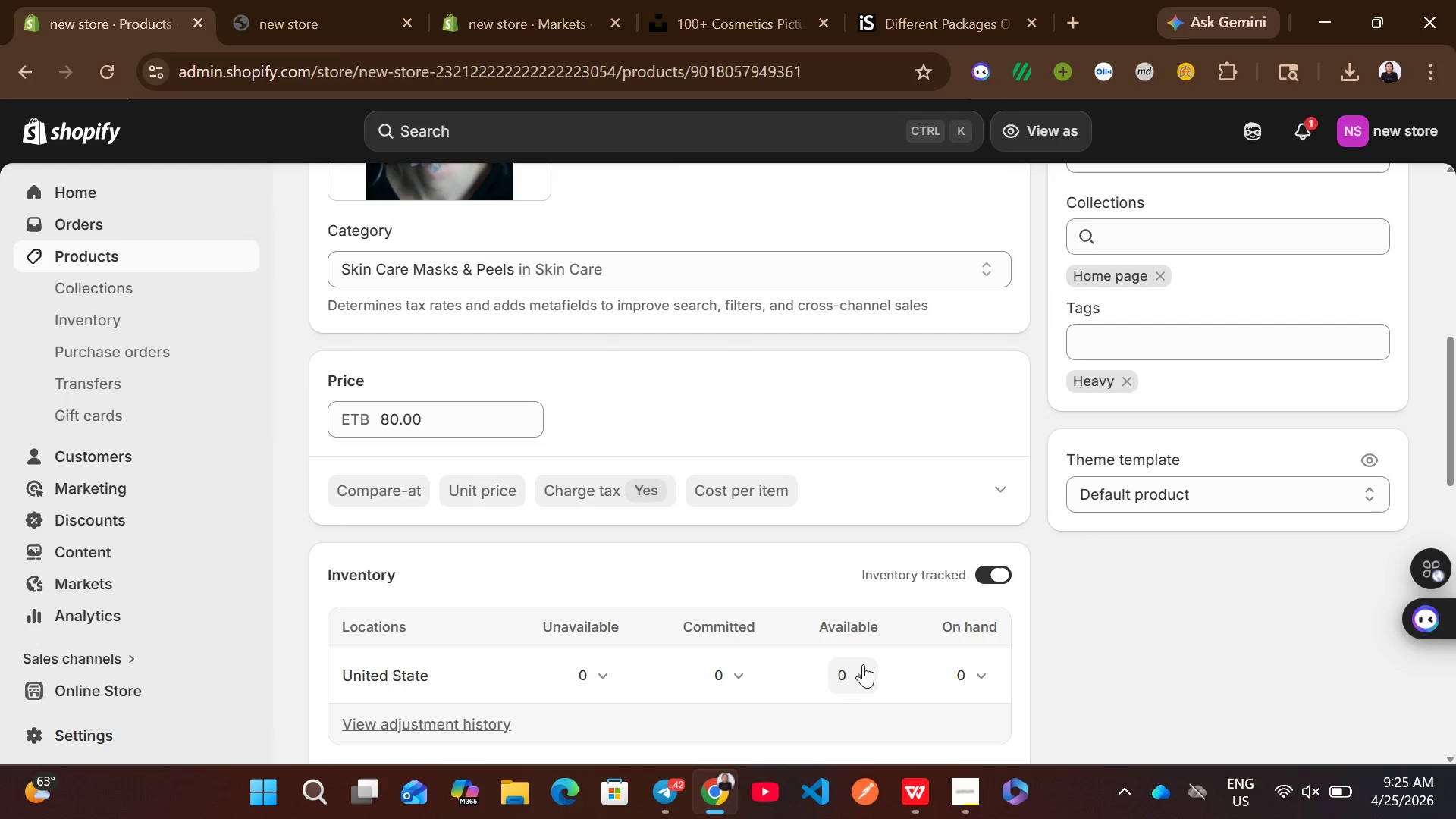 
left_click([863, 663])
 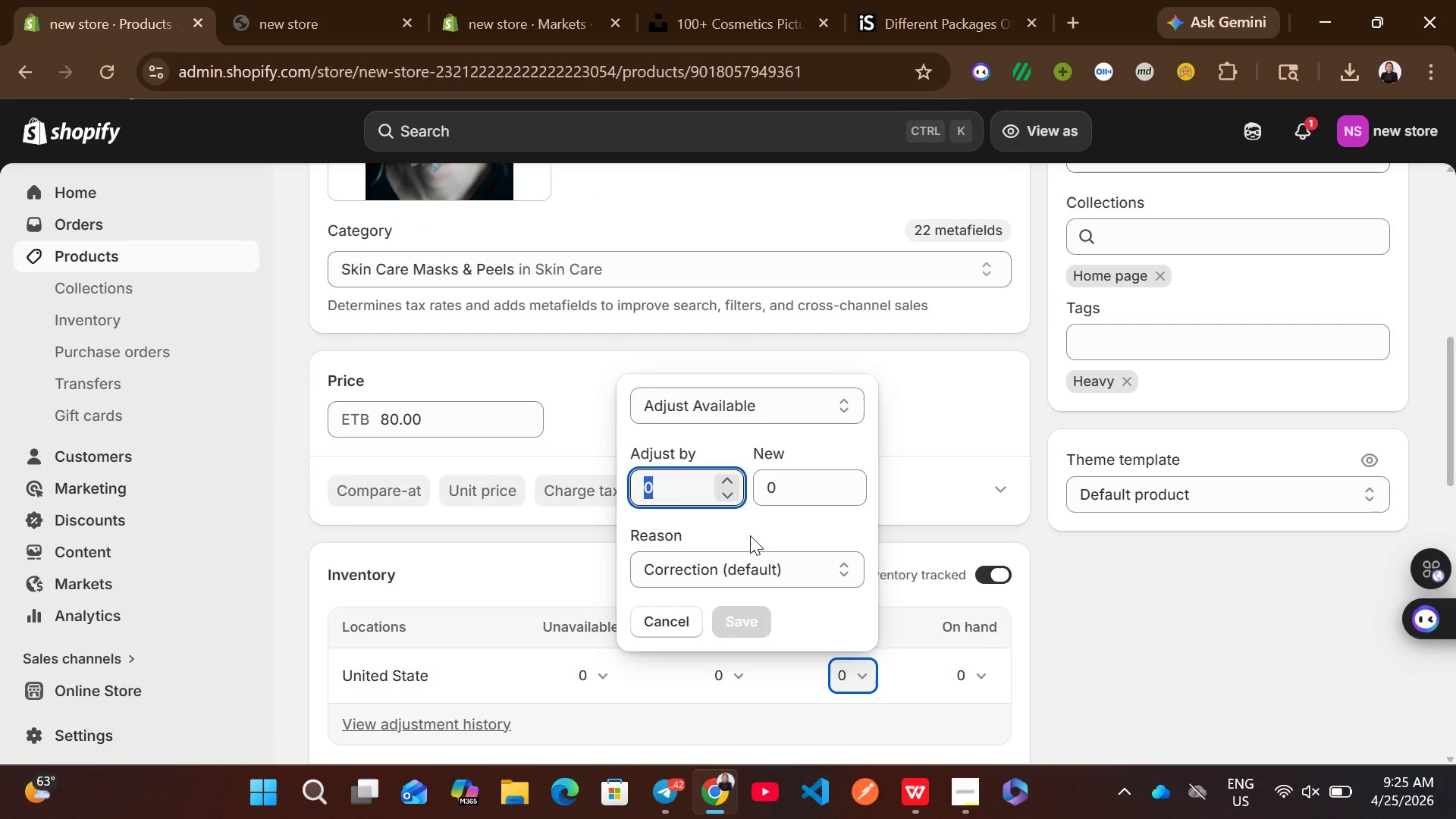 
type(50)
 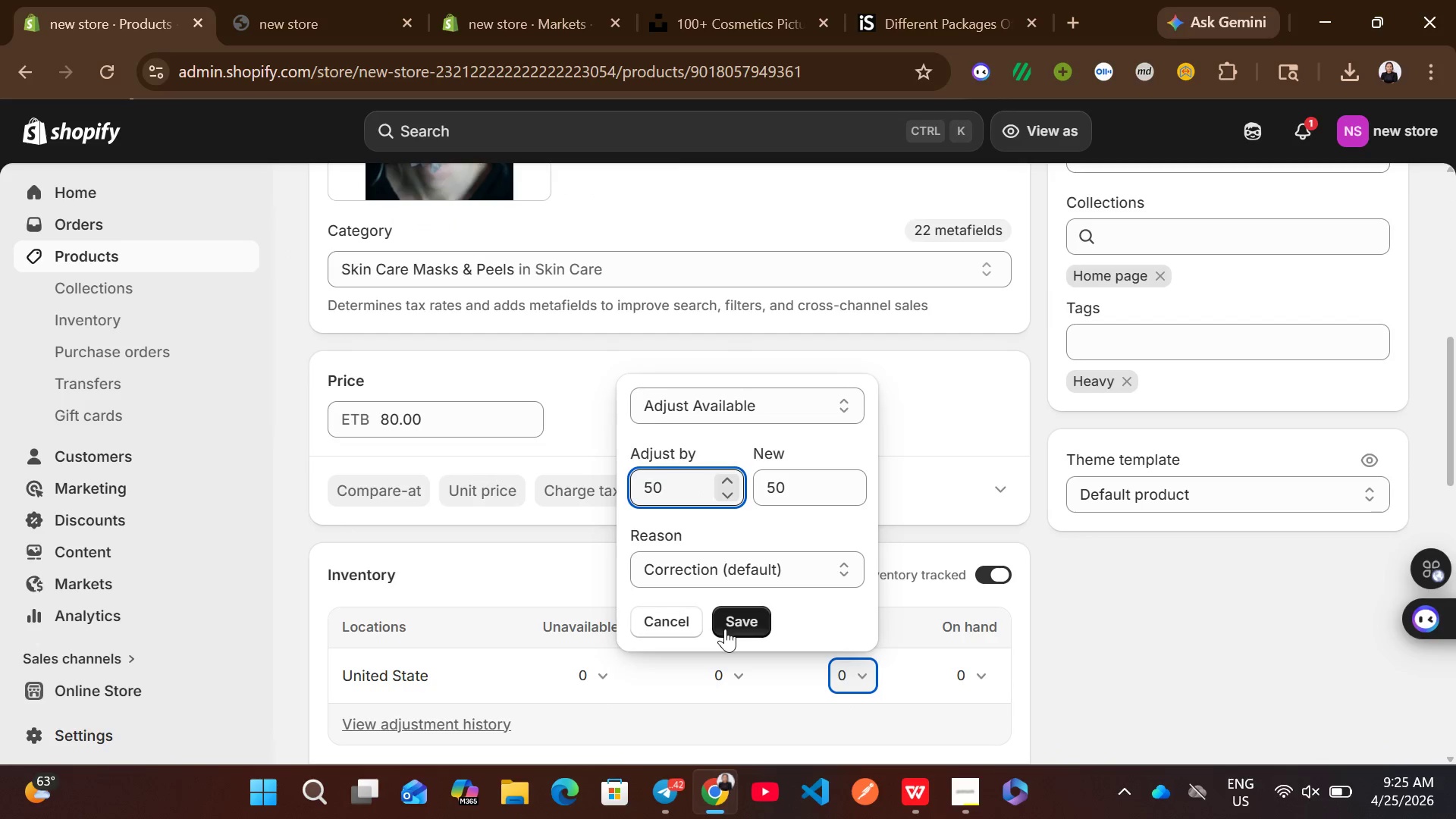 
left_click([725, 629])
 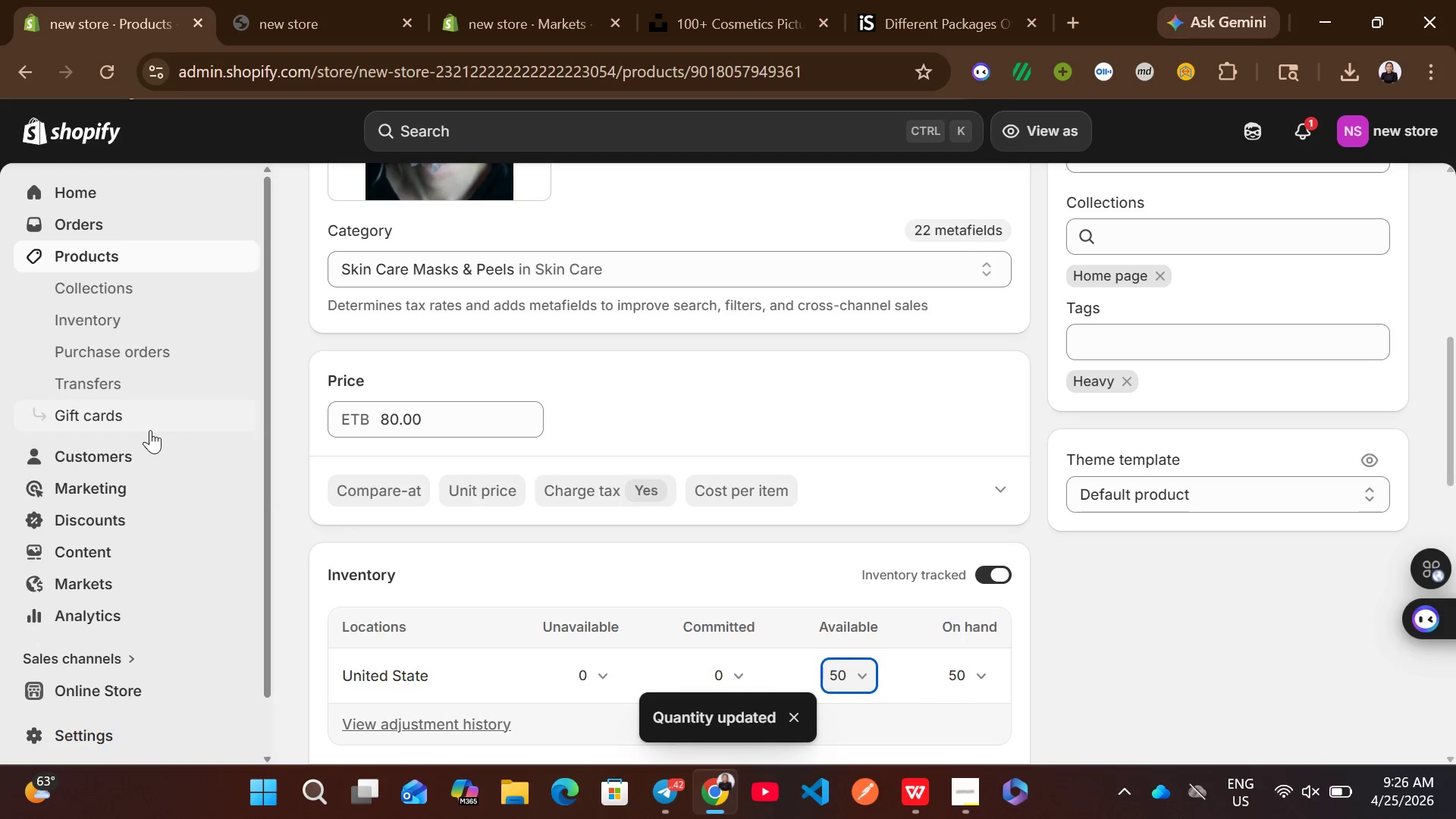 
left_click([140, 262])
 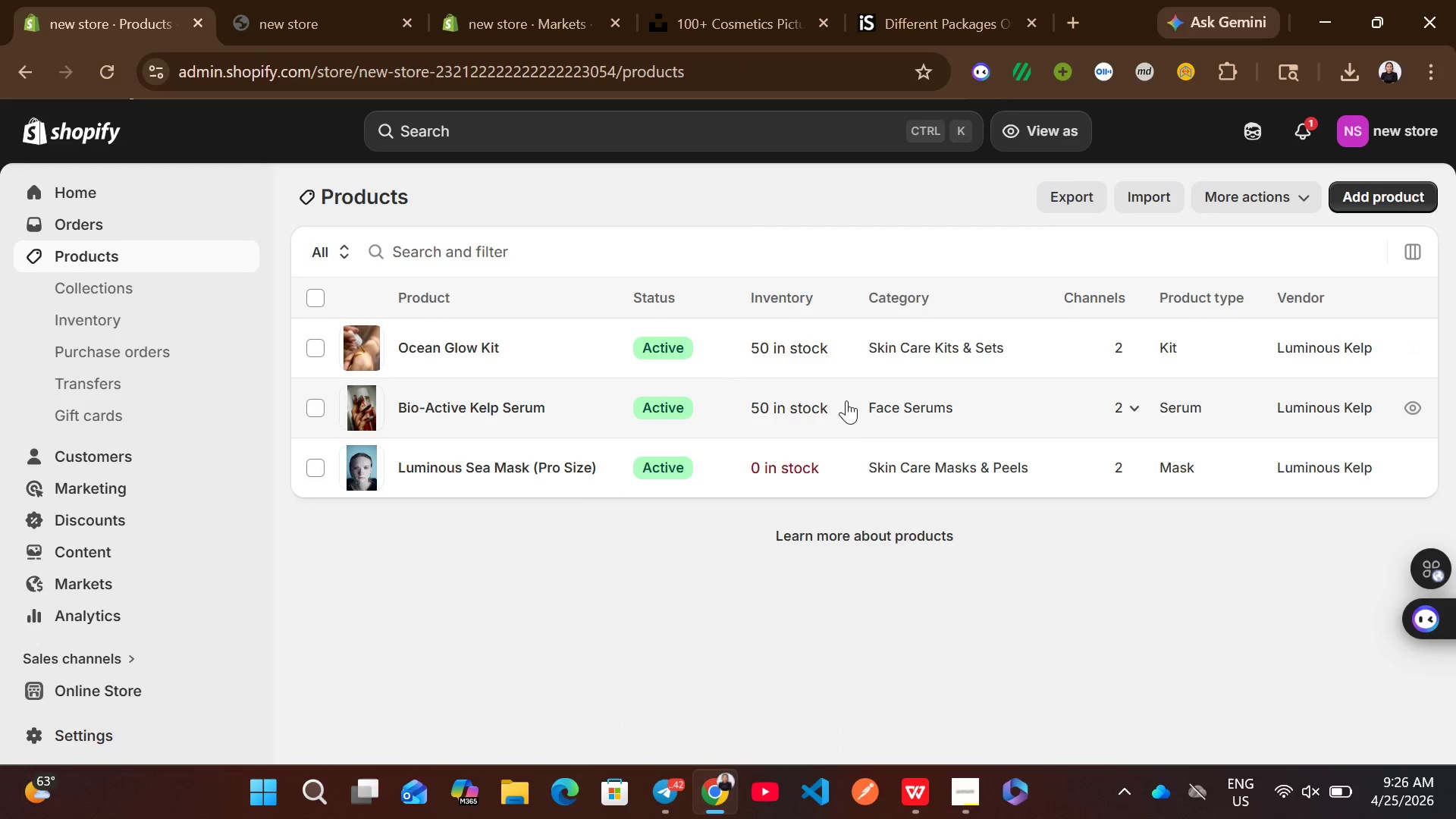 
left_click([850, 362])
 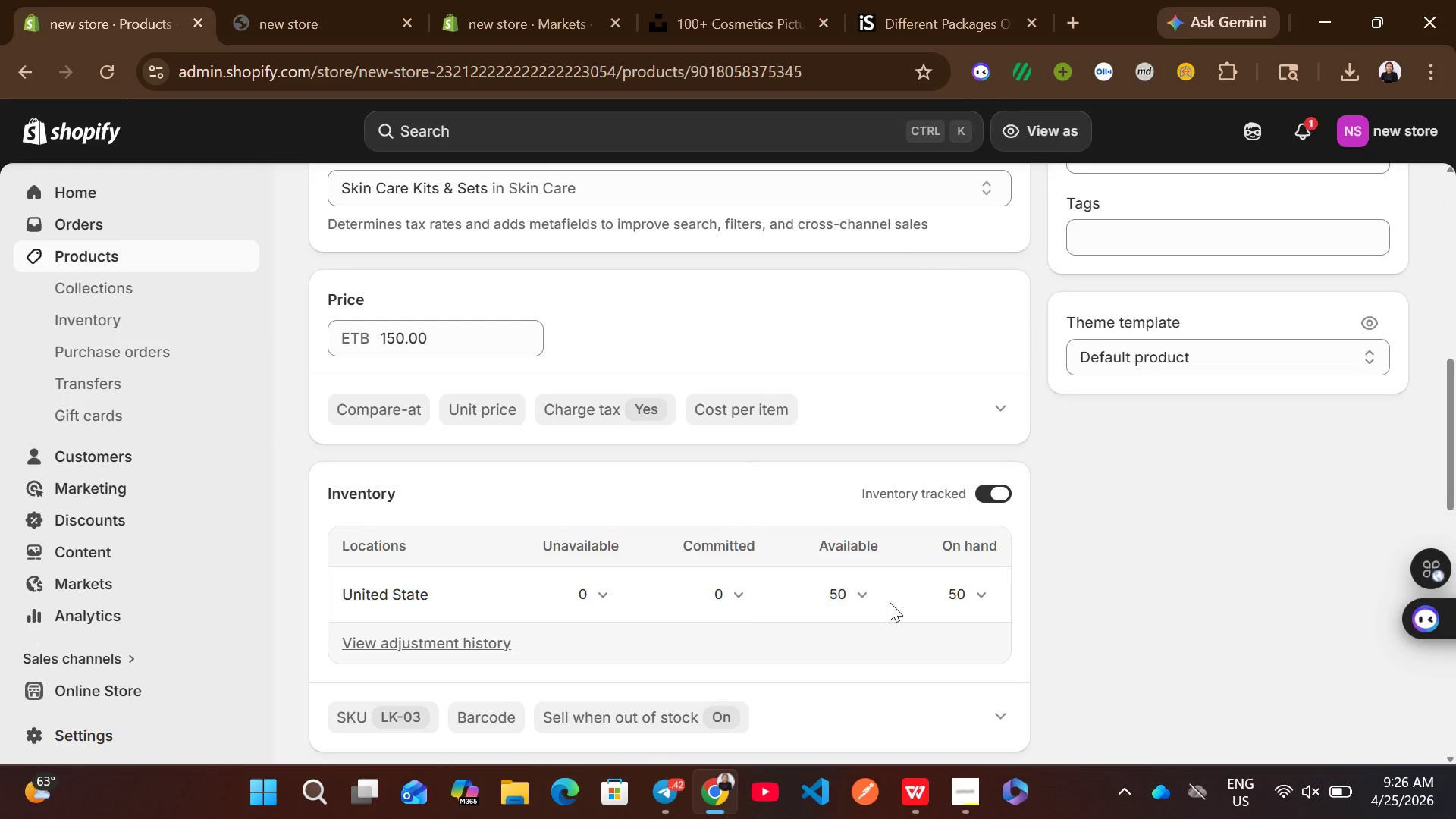 
wait(6.36)
 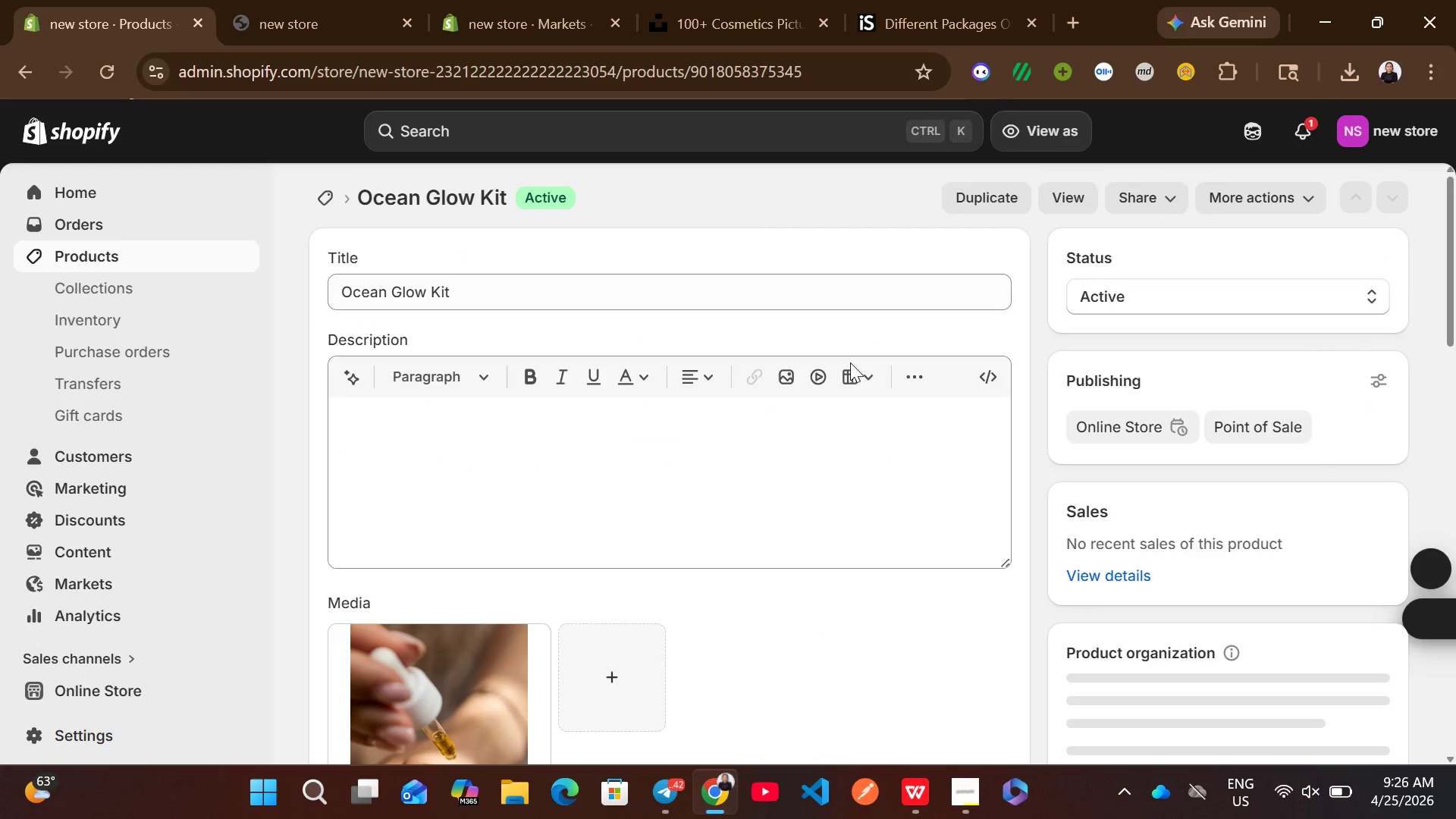 
left_click([178, 256])
 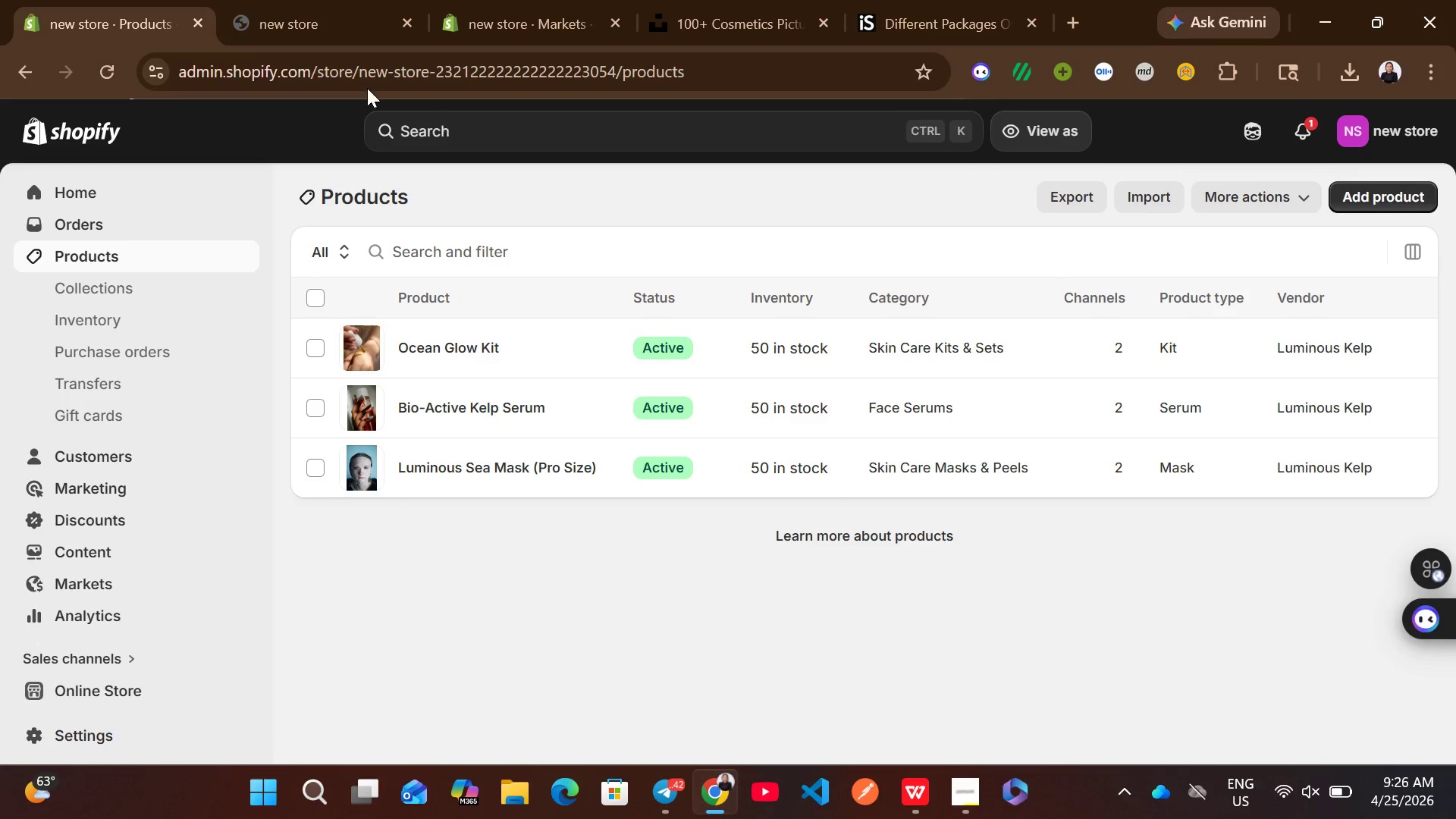 
wait(5.28)
 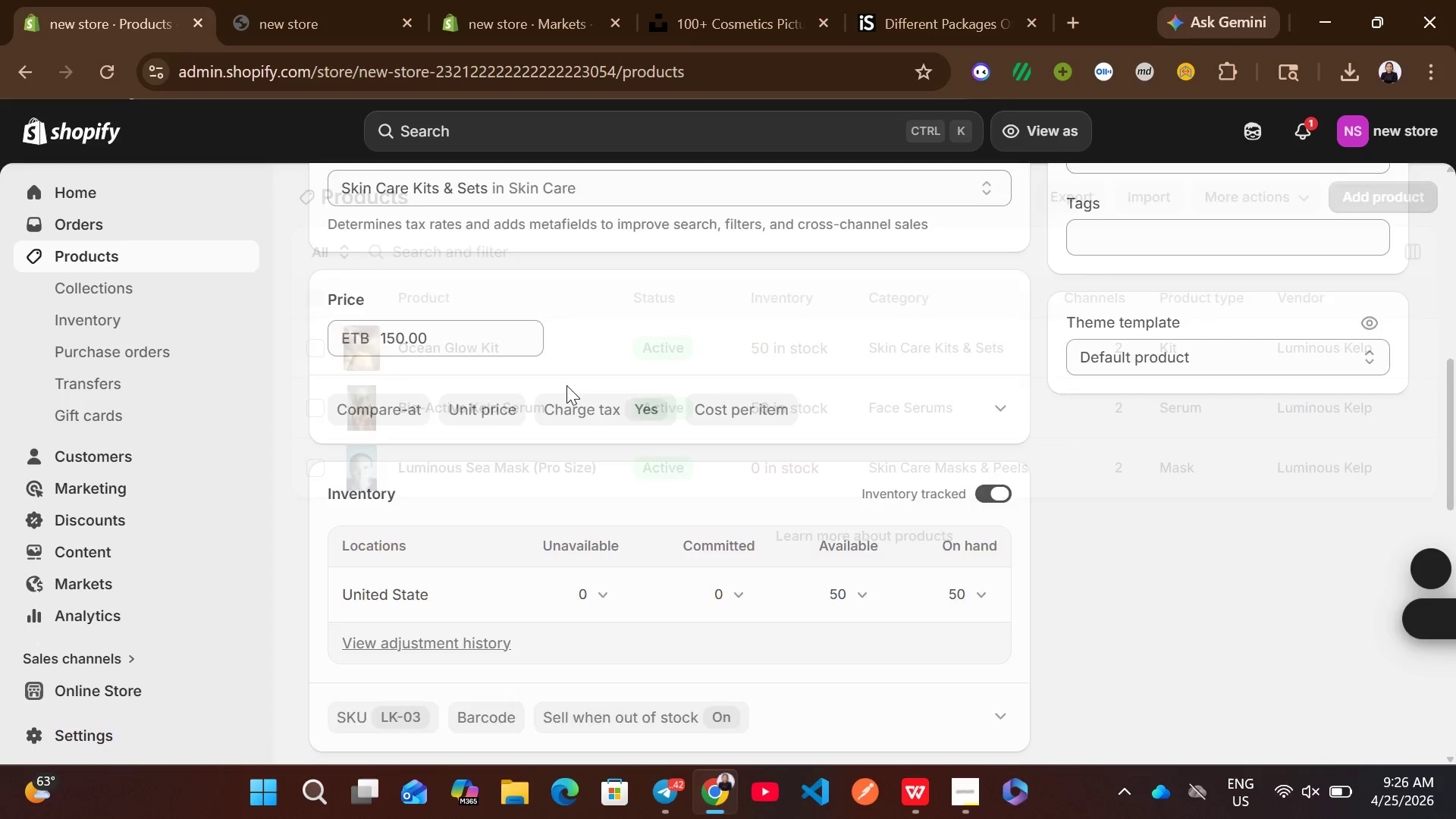 
left_click([402, 23])
 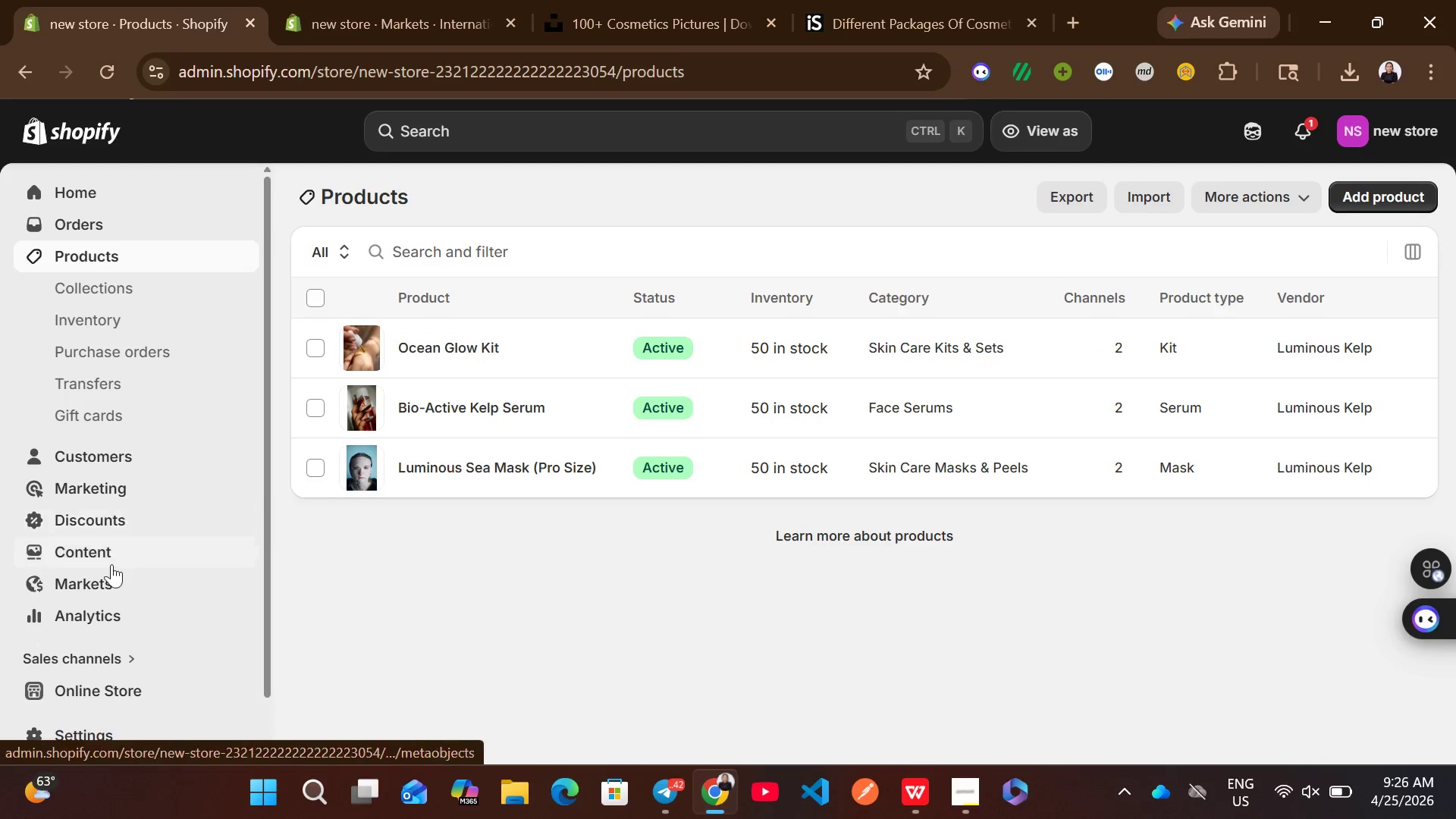 
left_click([106, 689])
 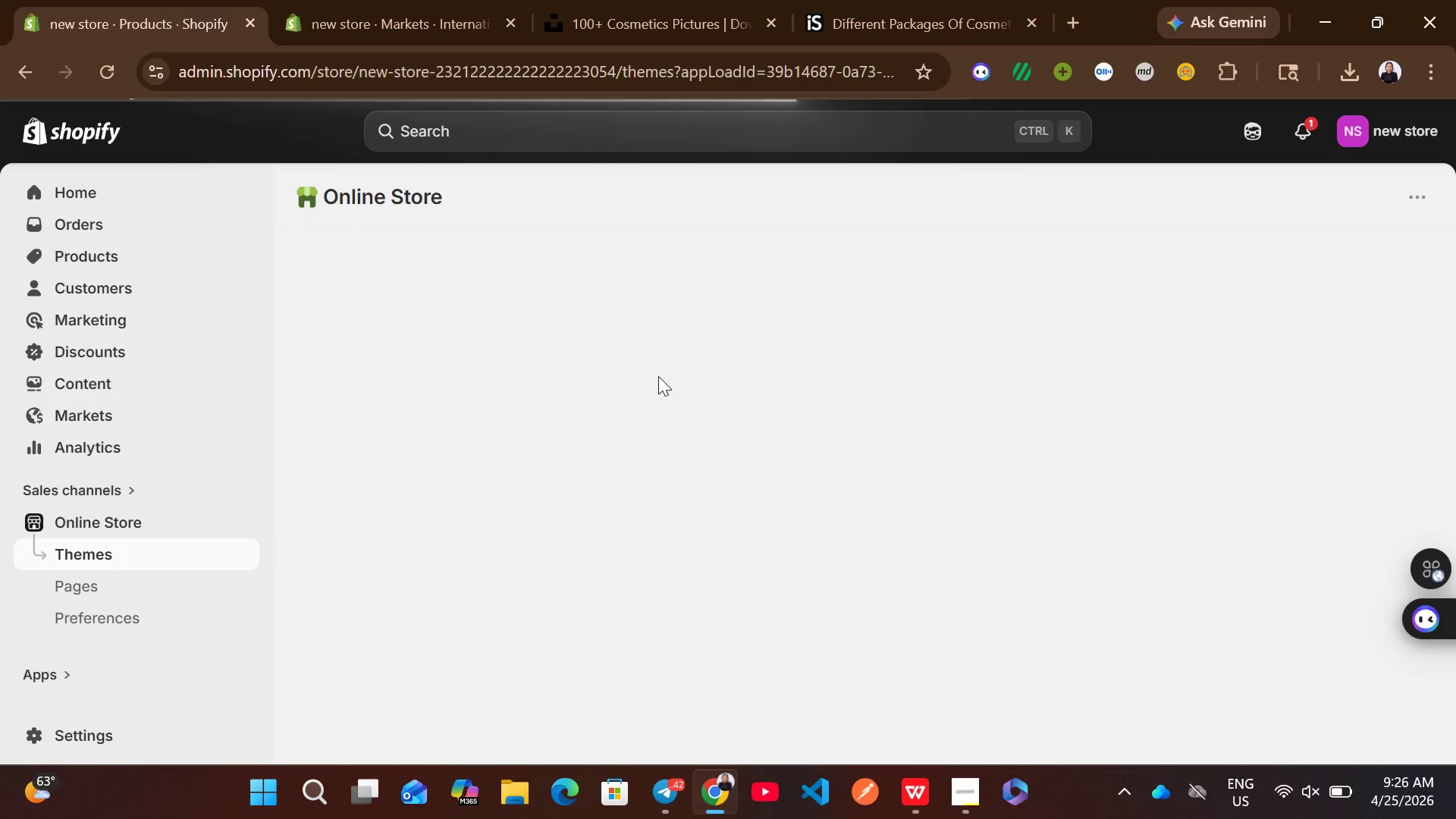 
wait(9.58)
 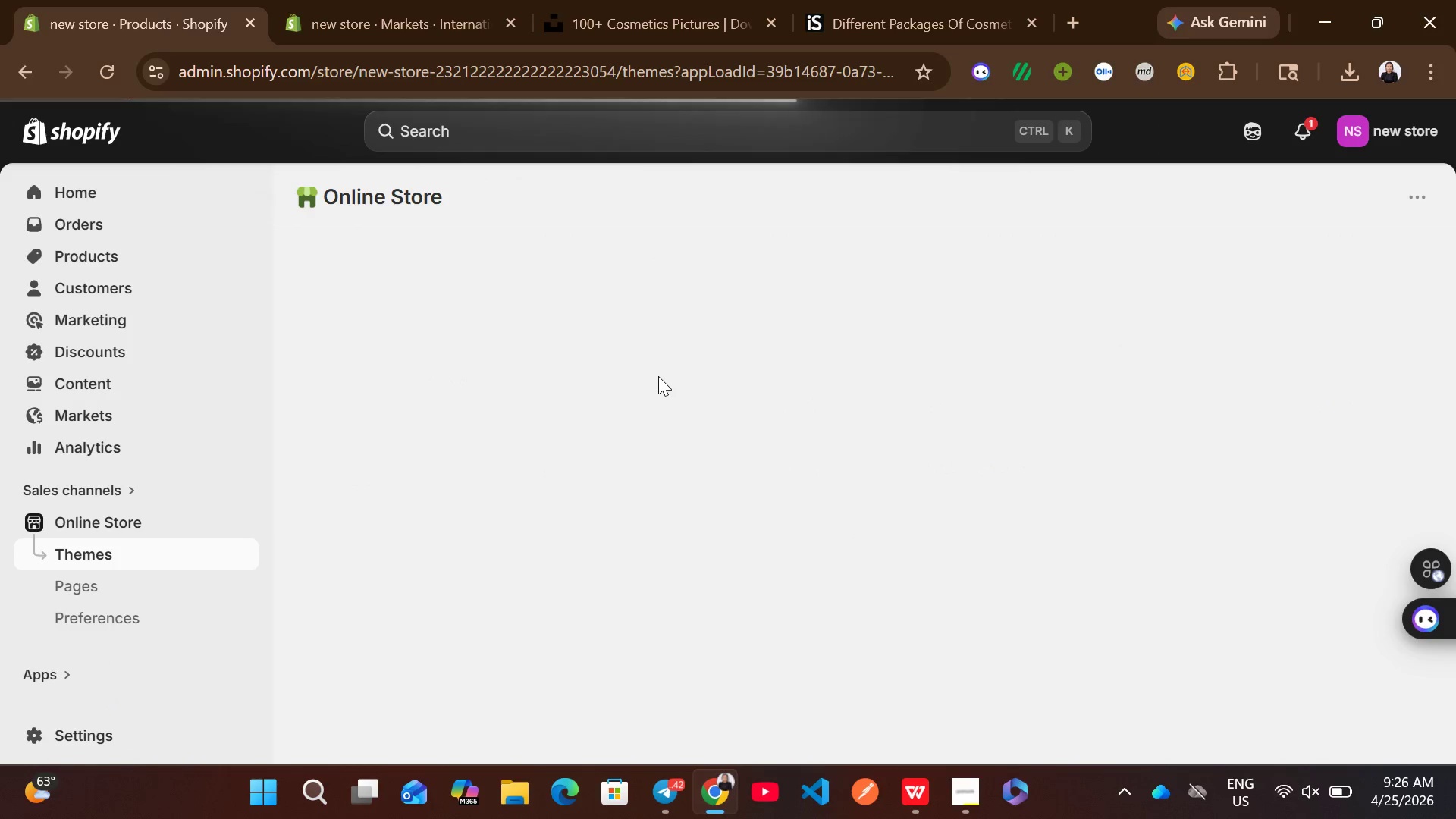 
left_click([1202, 269])
 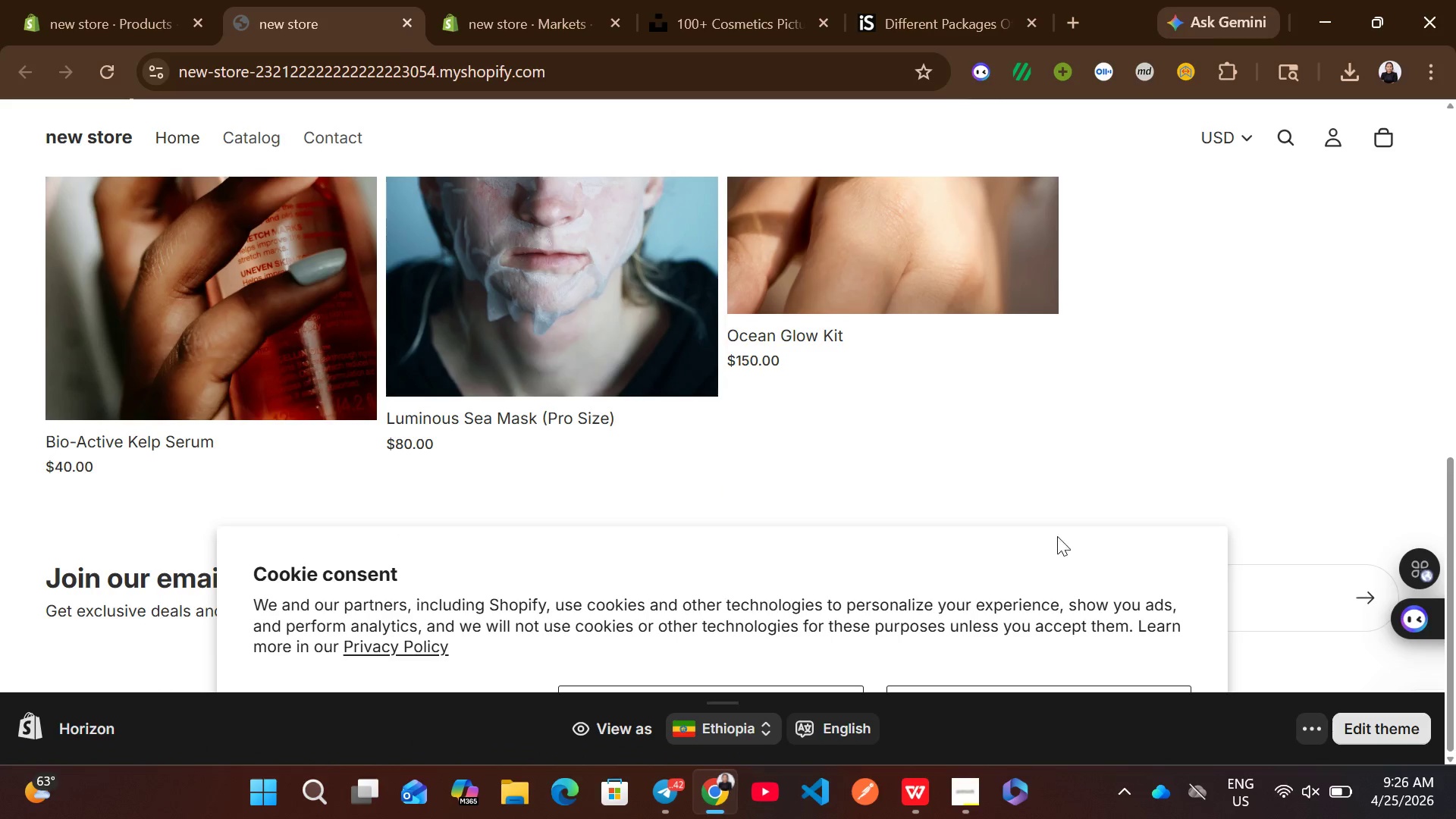 
wait(17.83)
 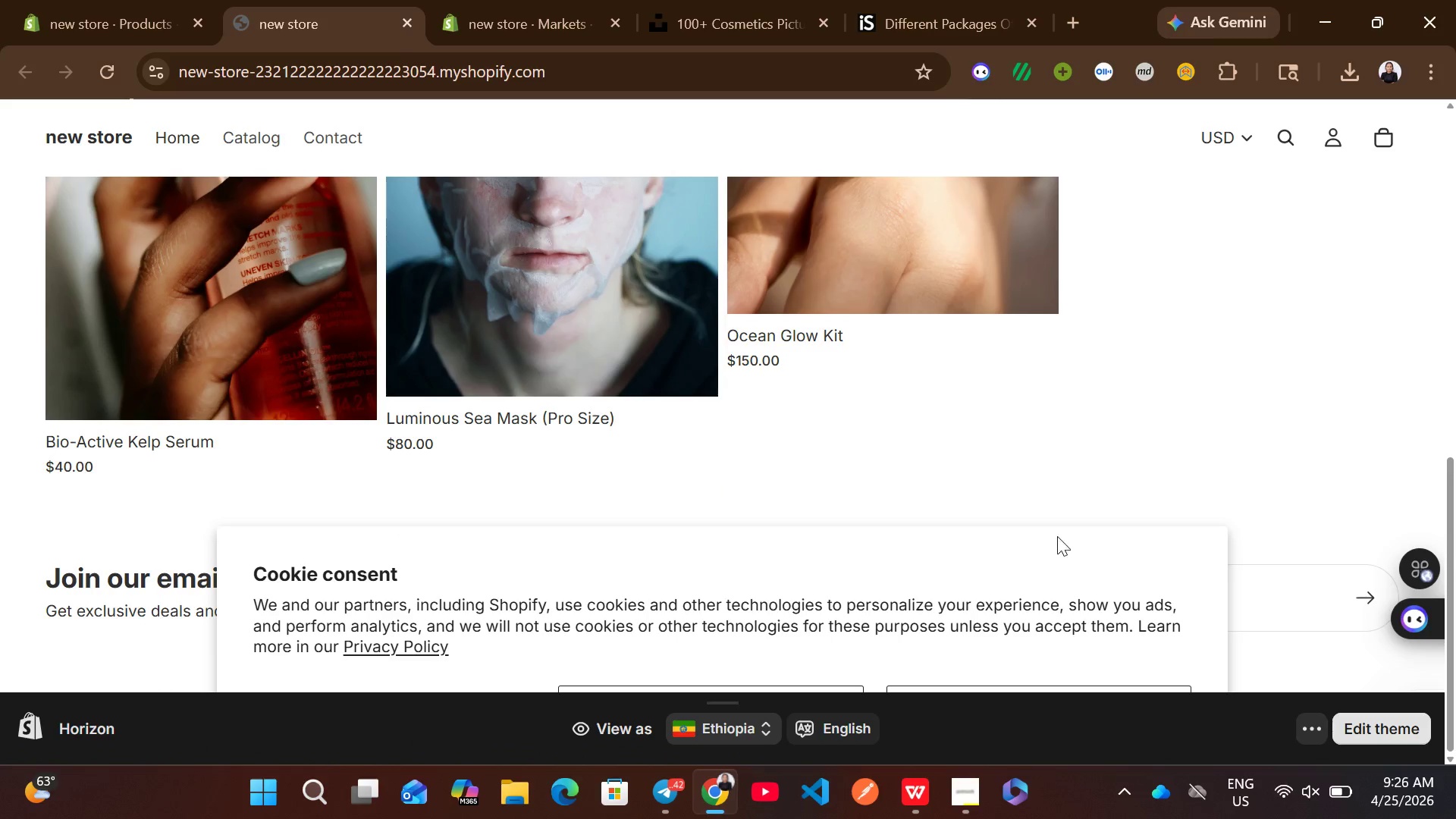 
left_click([676, 299])
 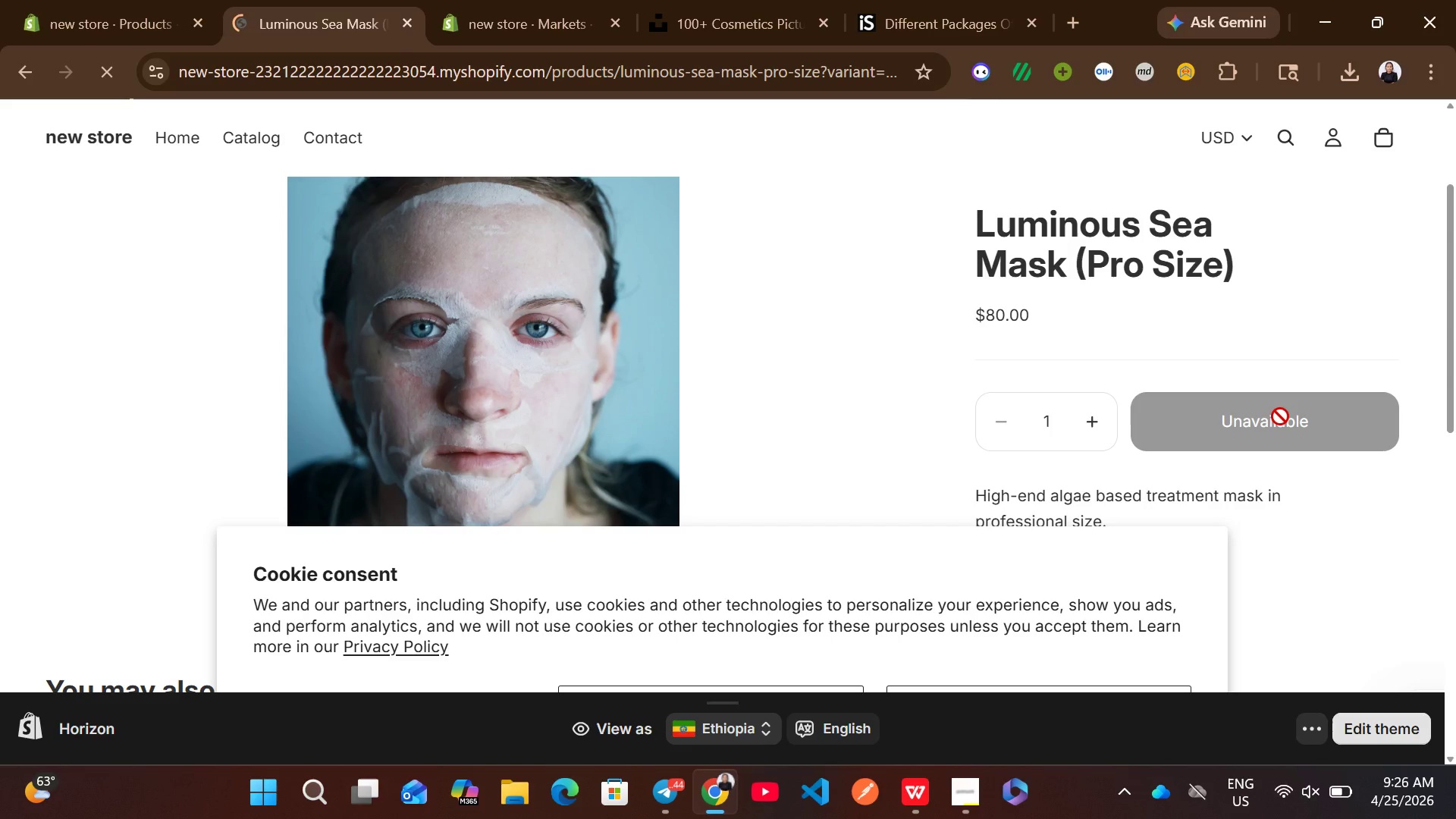 
wait(7.83)
 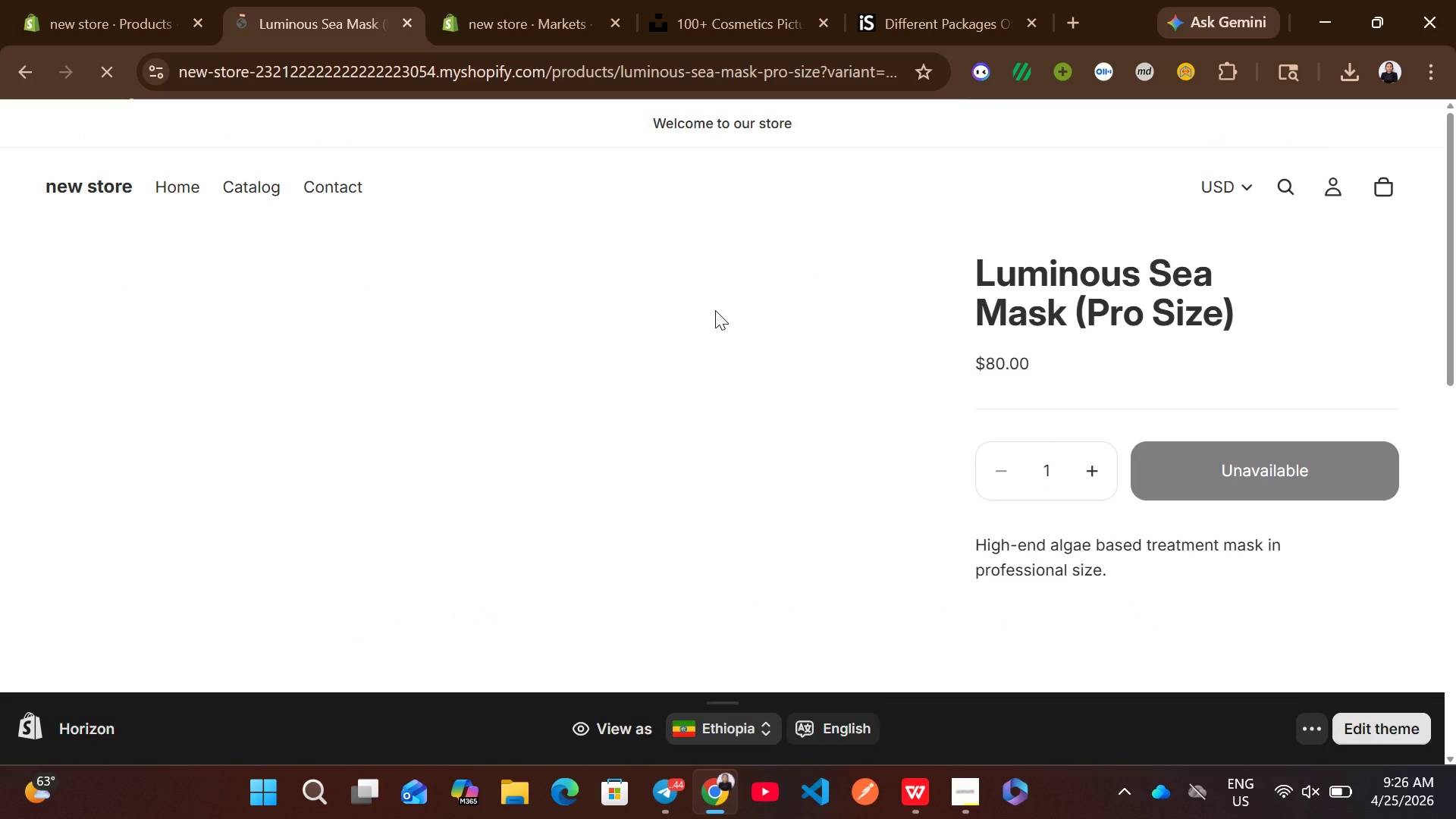 
left_click([400, 23])
 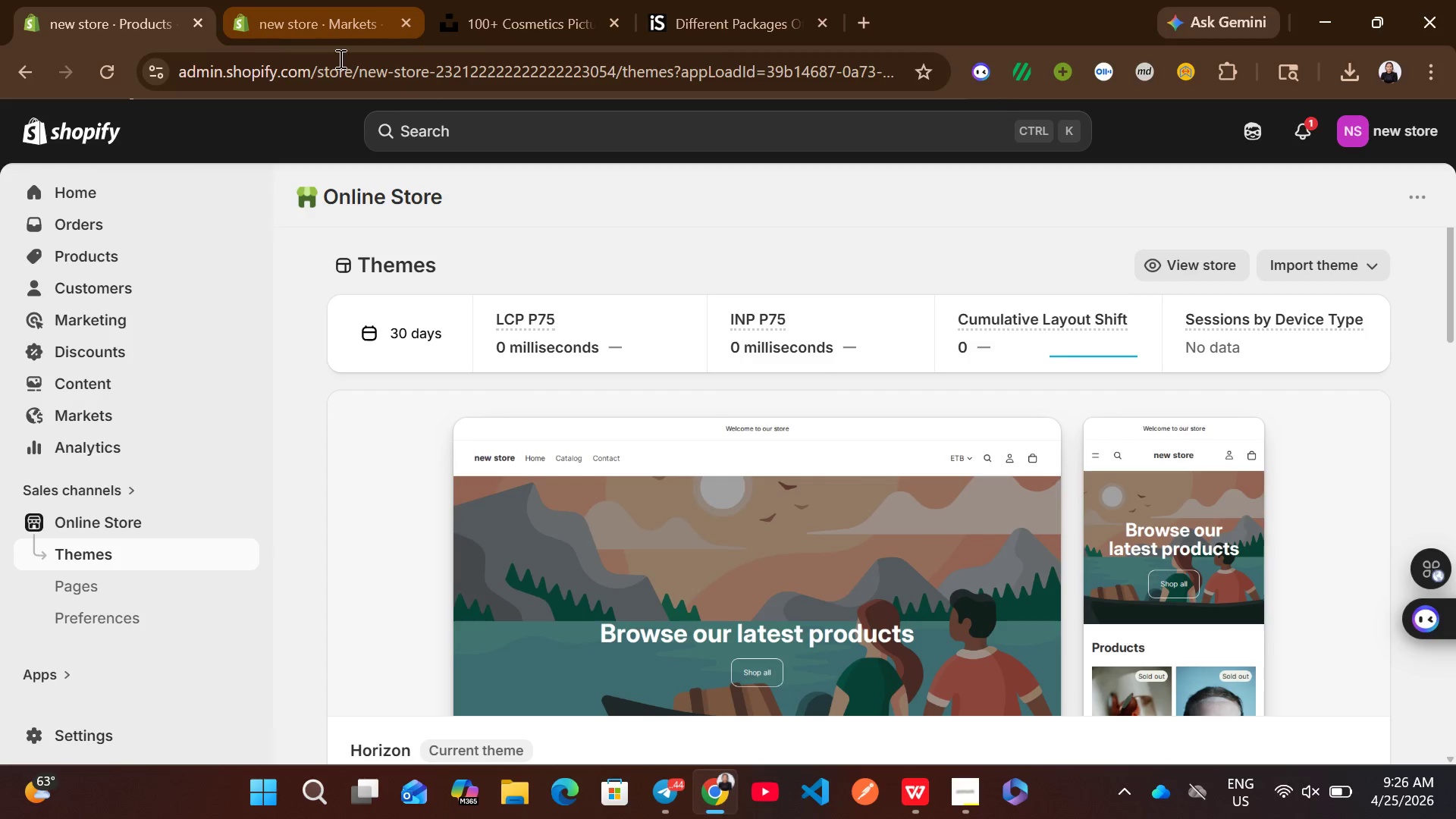 
mouse_move([491, 262])
 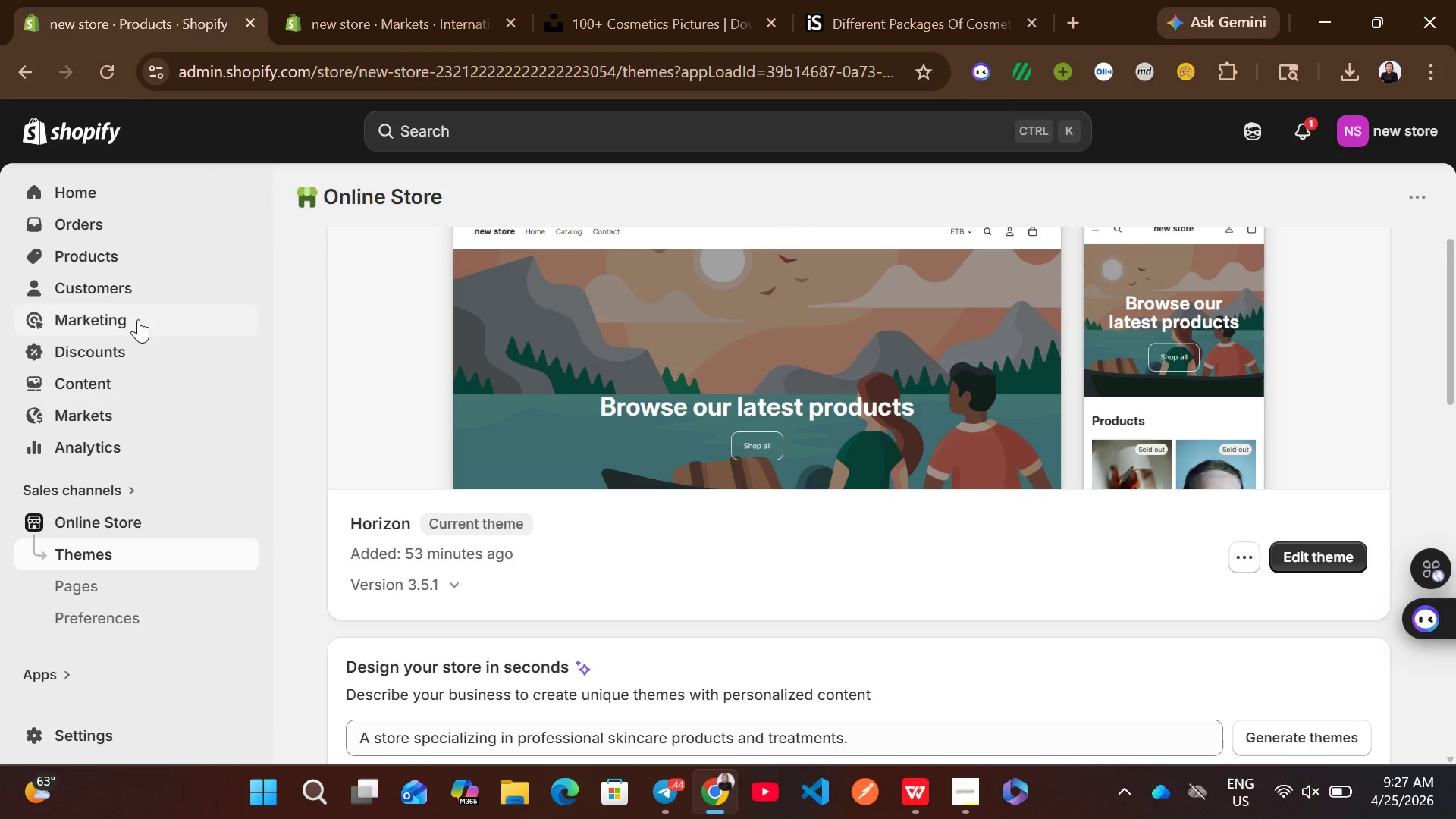 
left_click([124, 261])
 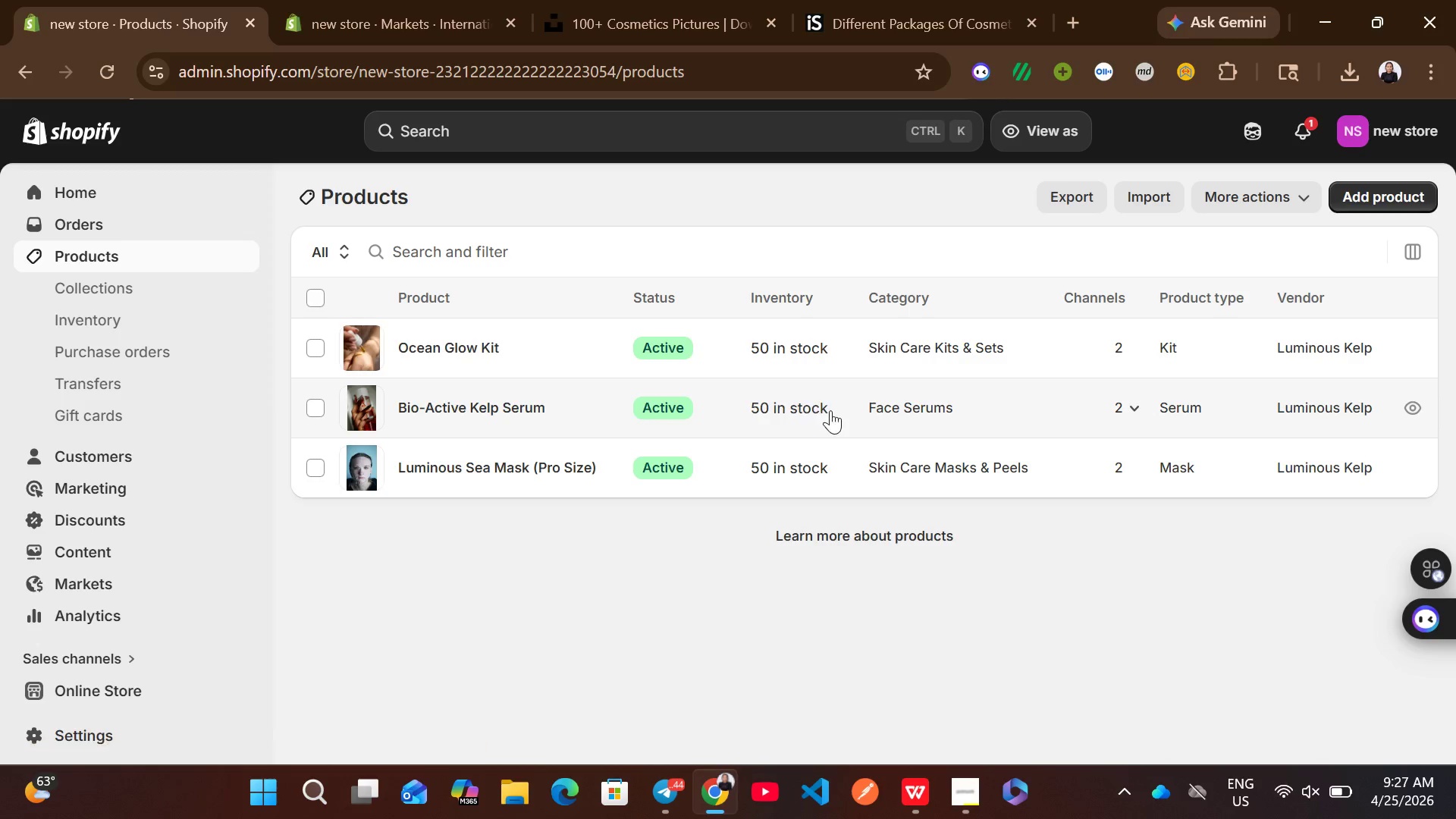 